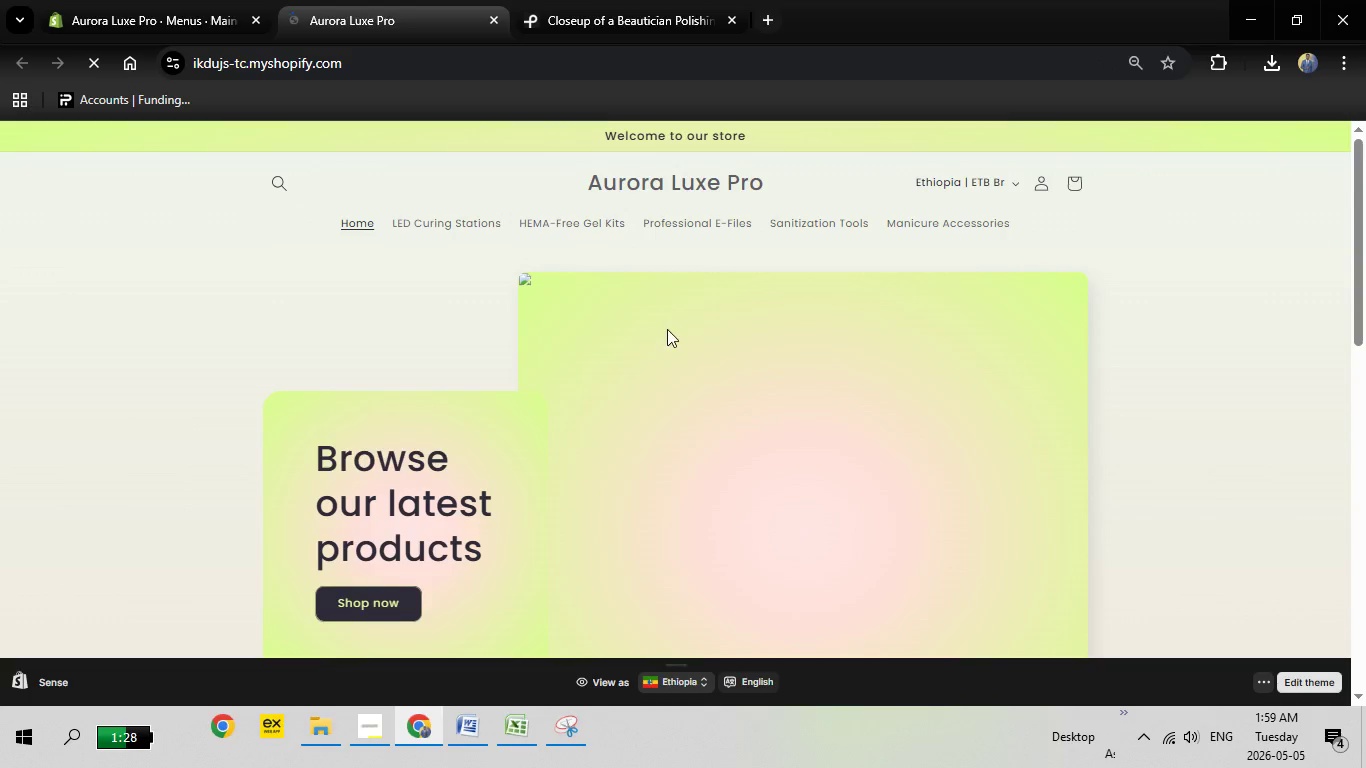 
left_click([663, 663])
 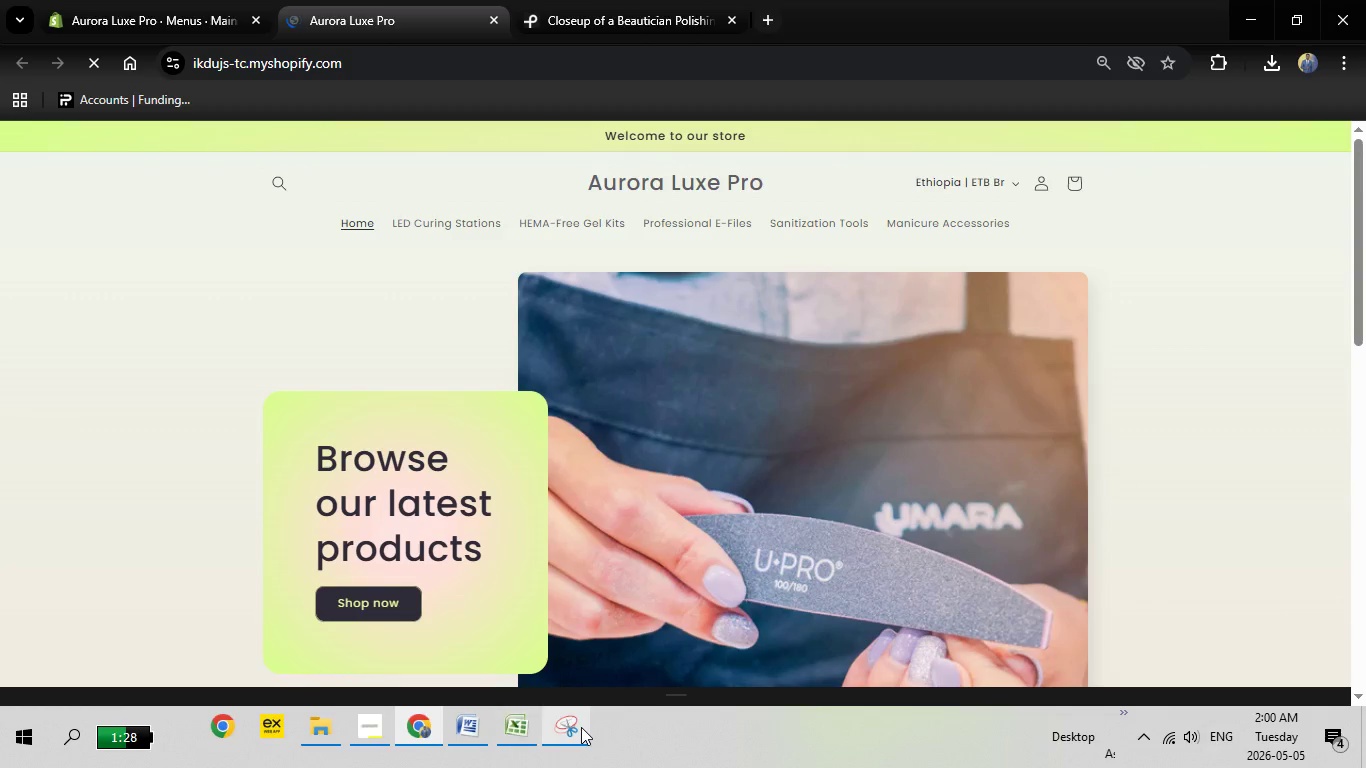 
left_click([581, 727])
 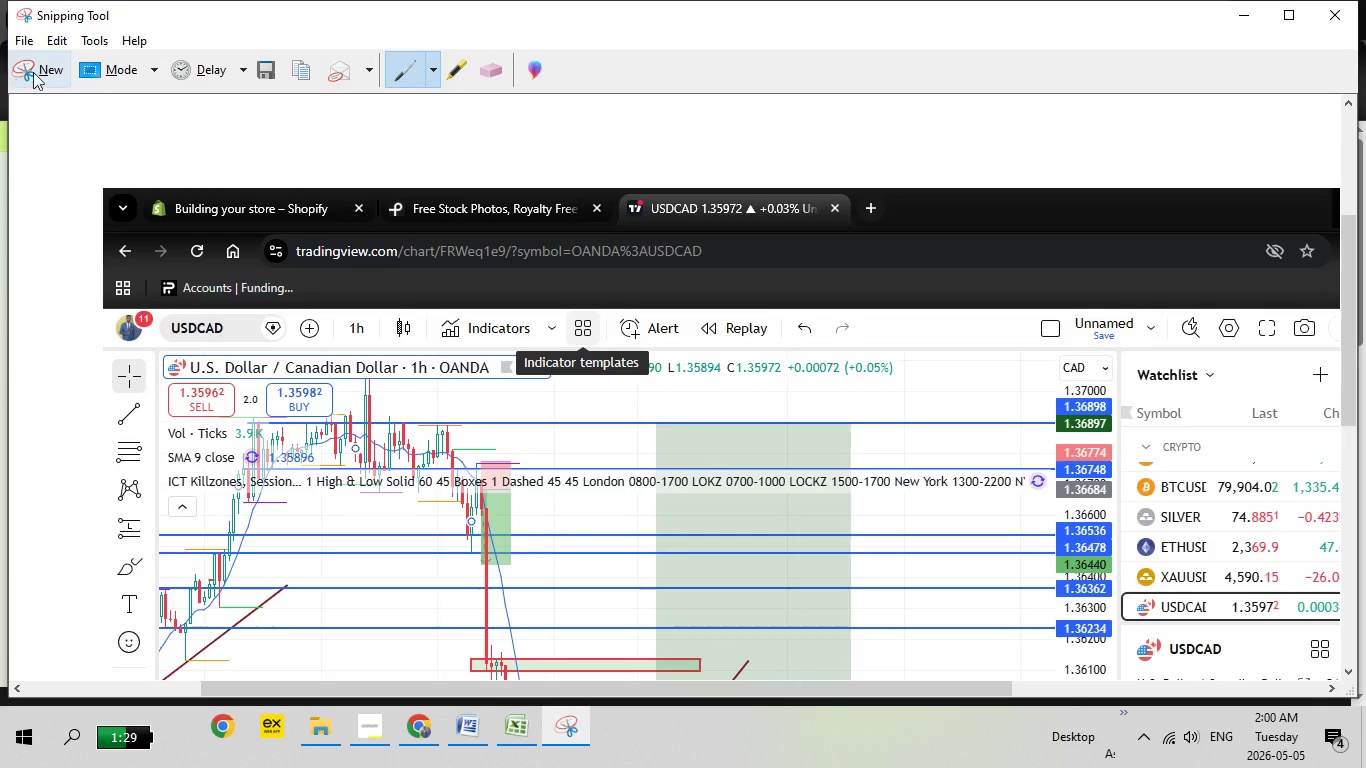 
left_click([38, 66])
 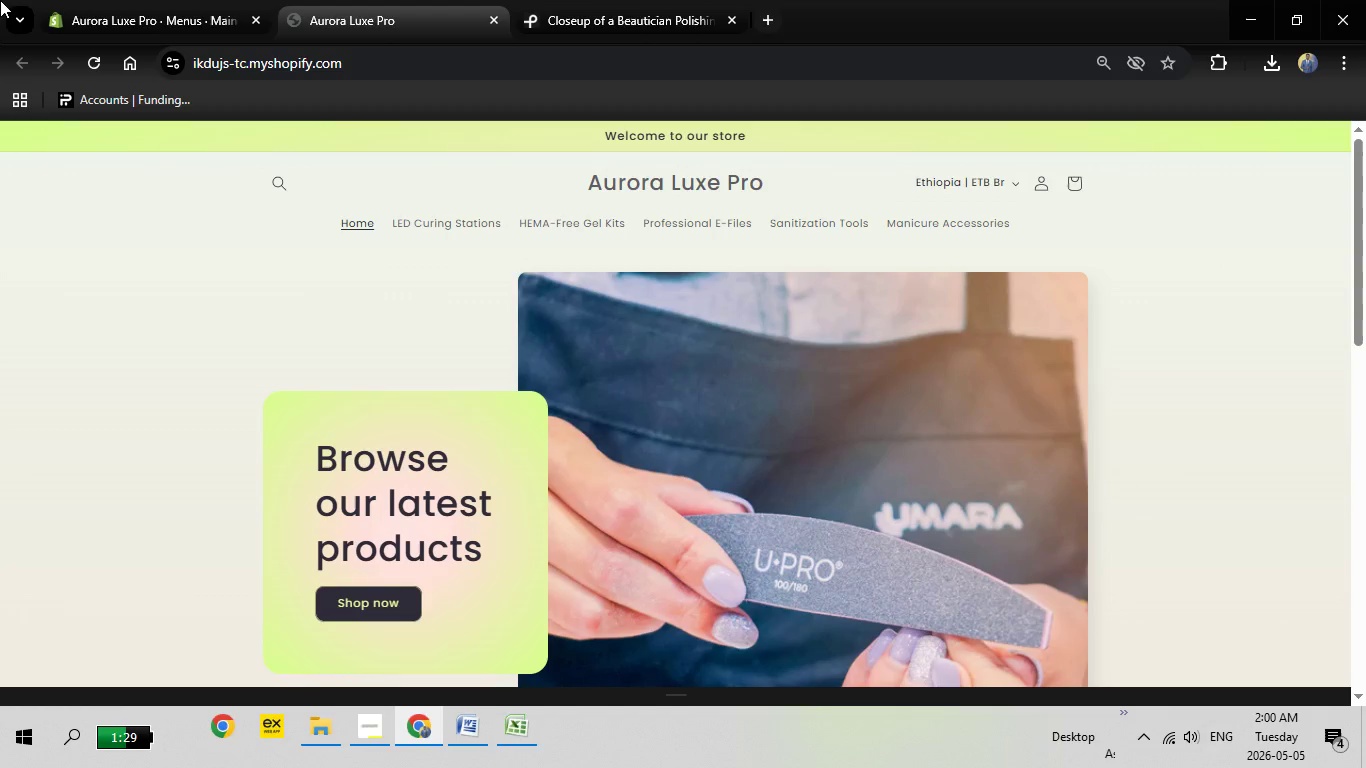 
left_click_drag(start_coordinate=[0, 0], to_coordinate=[1365, 767])
 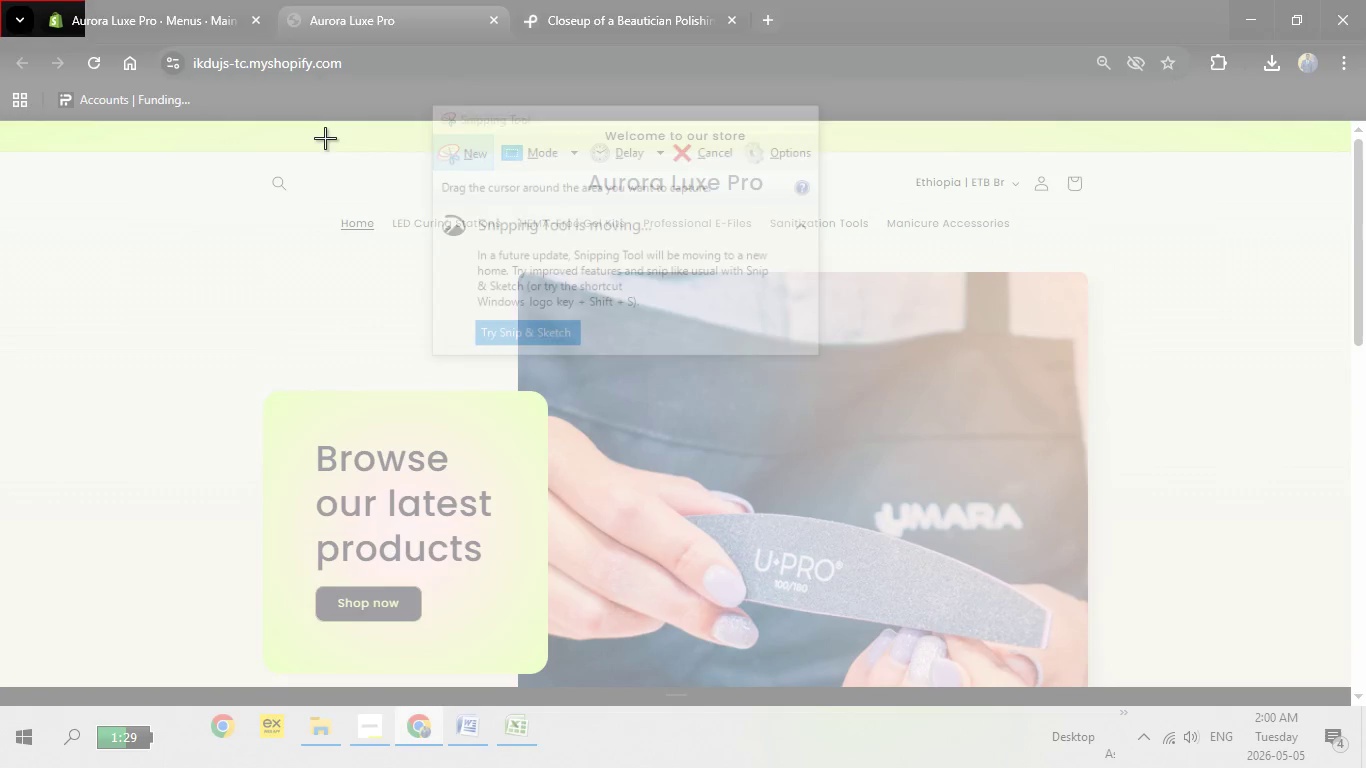 
left_click_drag(start_coordinate=[0, 0], to_coordinate=[1365, 767])
 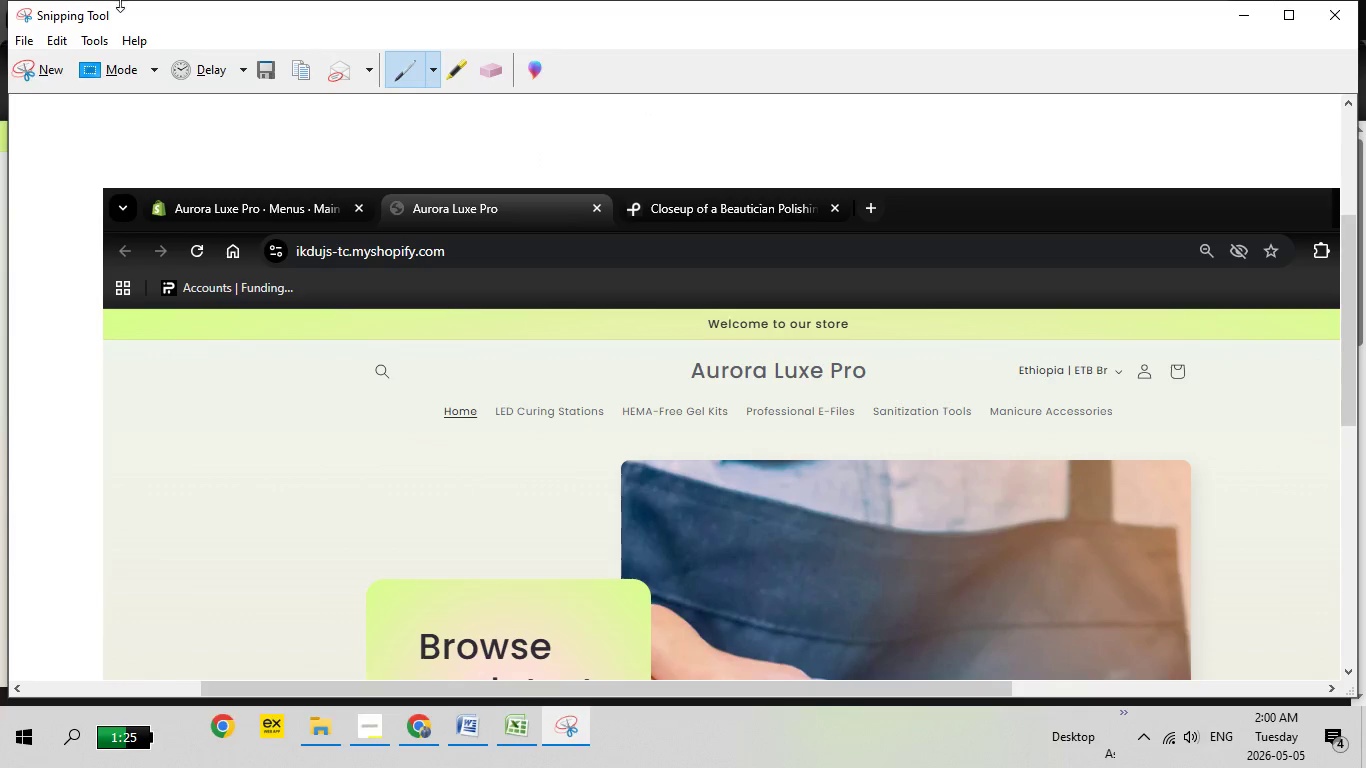 
left_click([274, 72])
 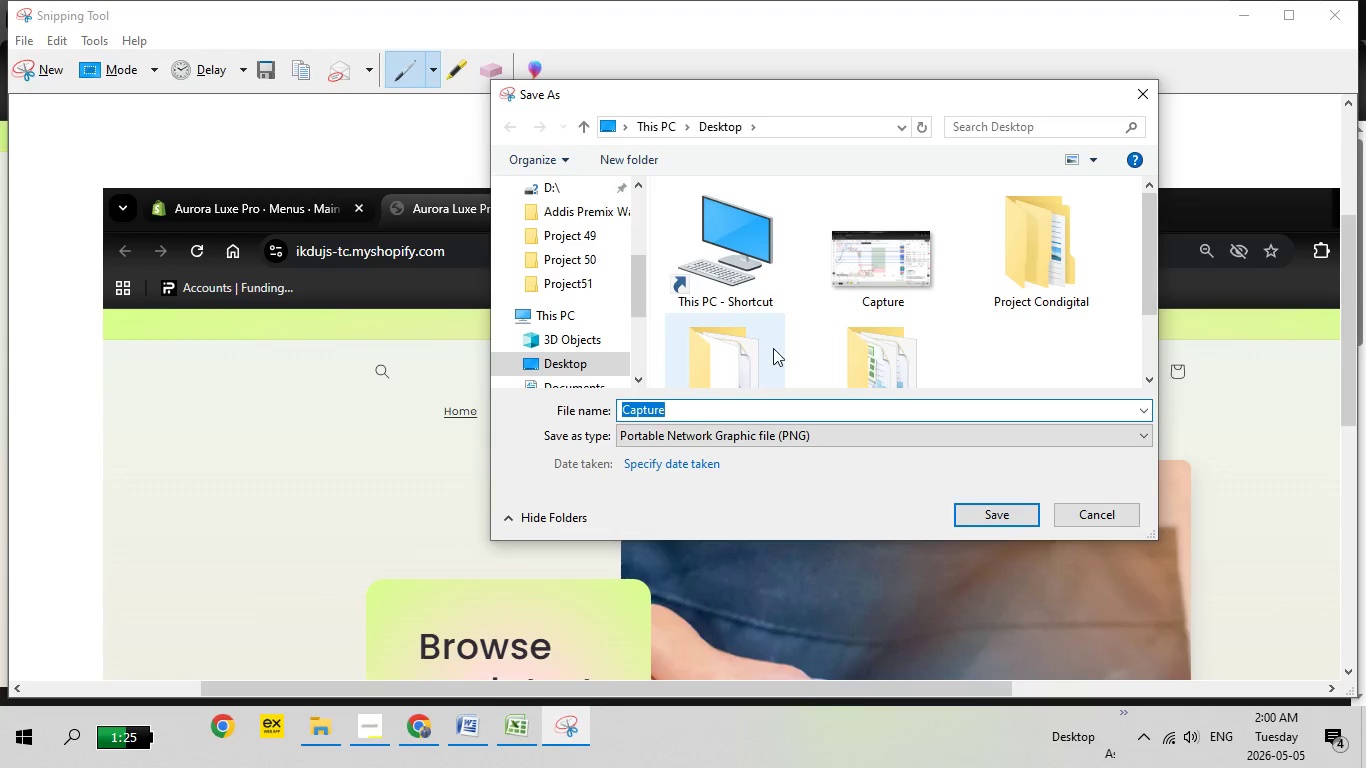 
left_click([564, 275])
 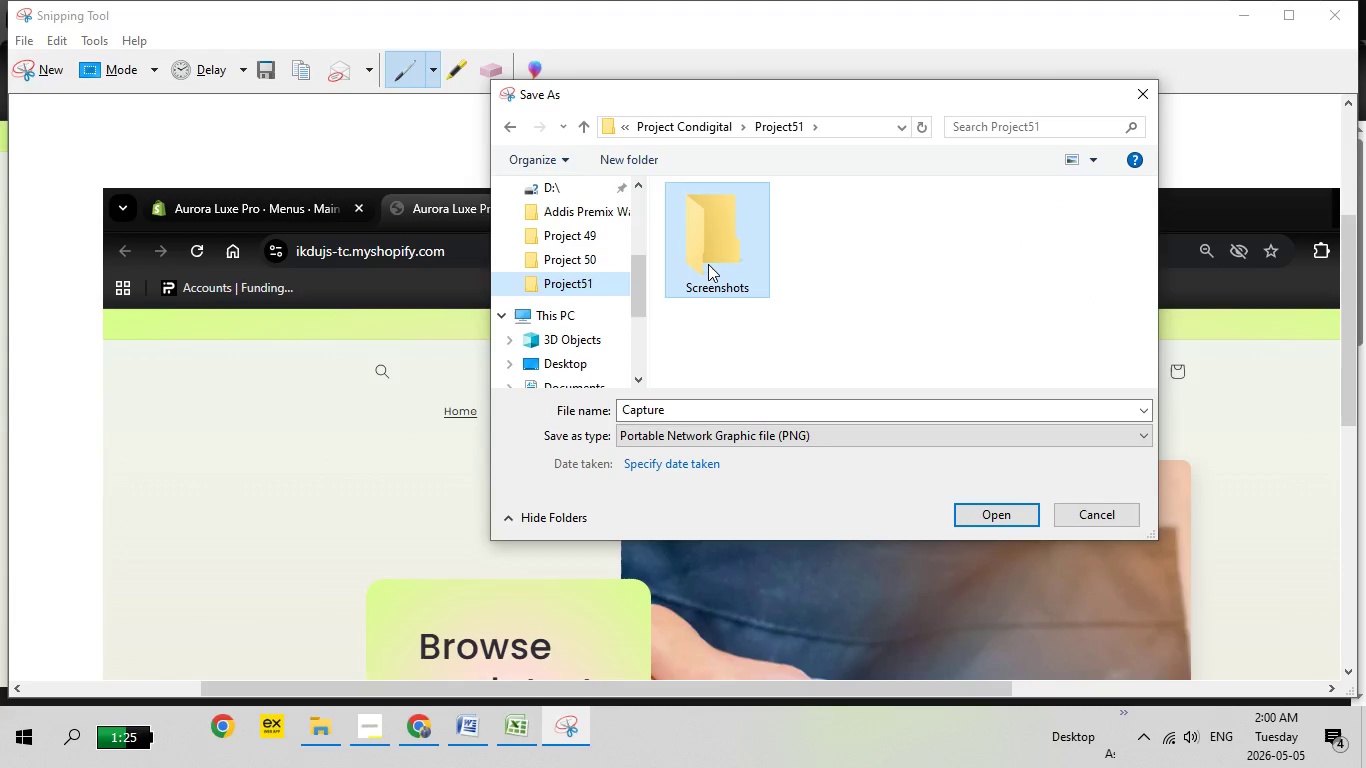 
double_click([708, 264])
 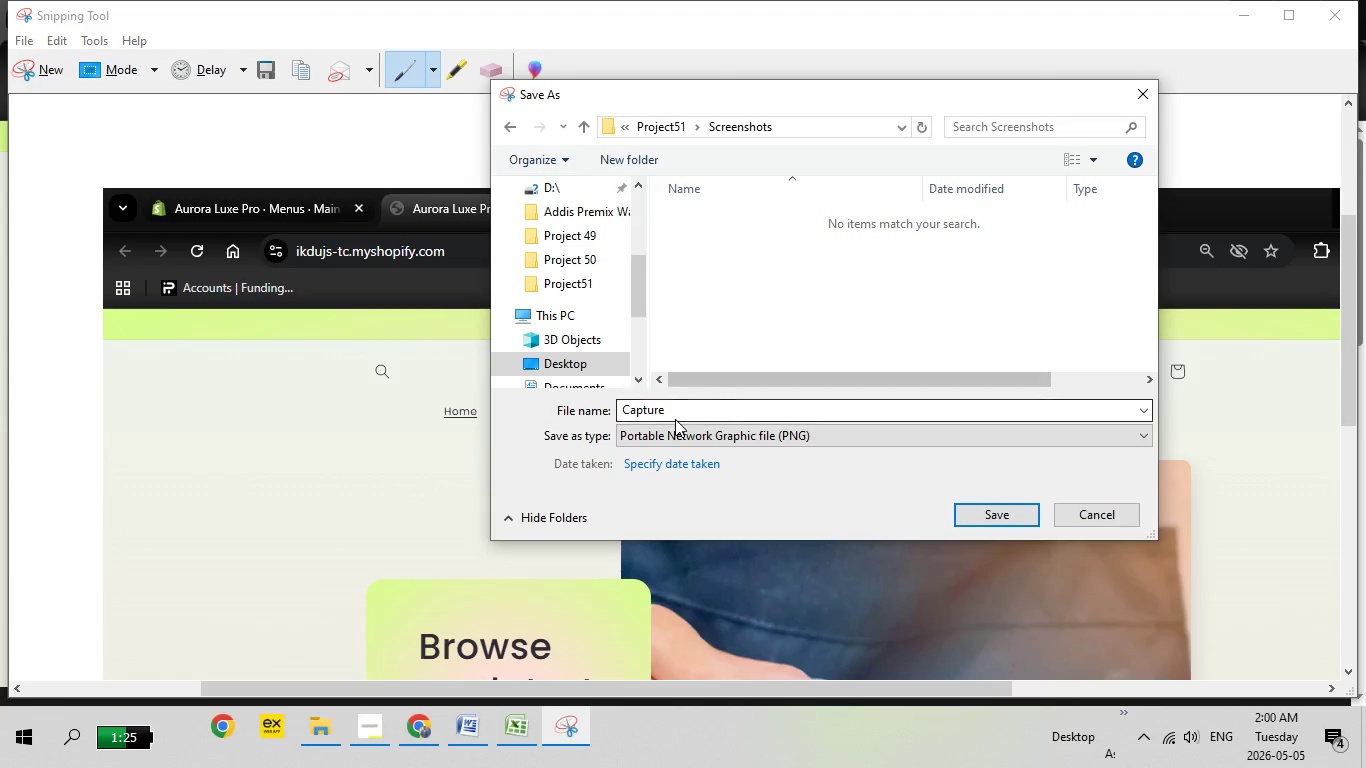 
left_click([686, 414])
 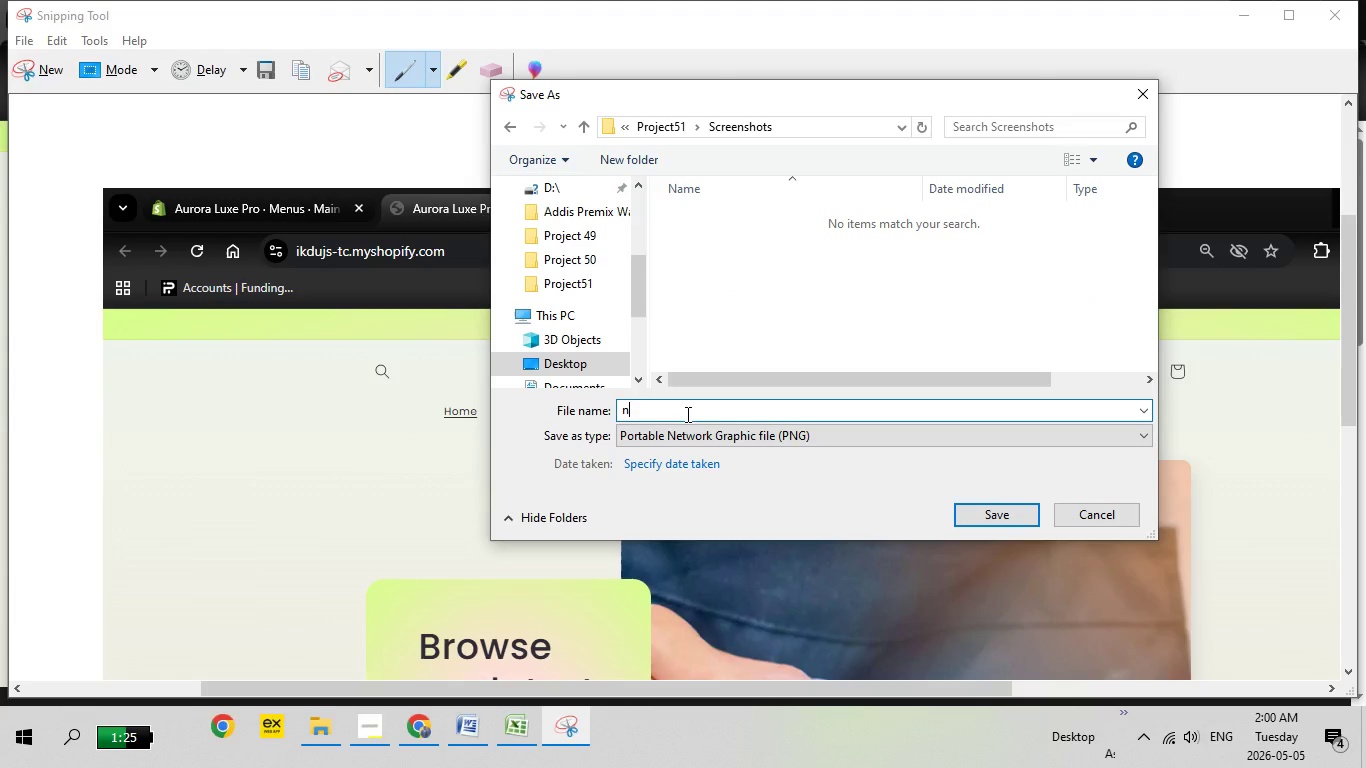 
type(navigation-menu)
 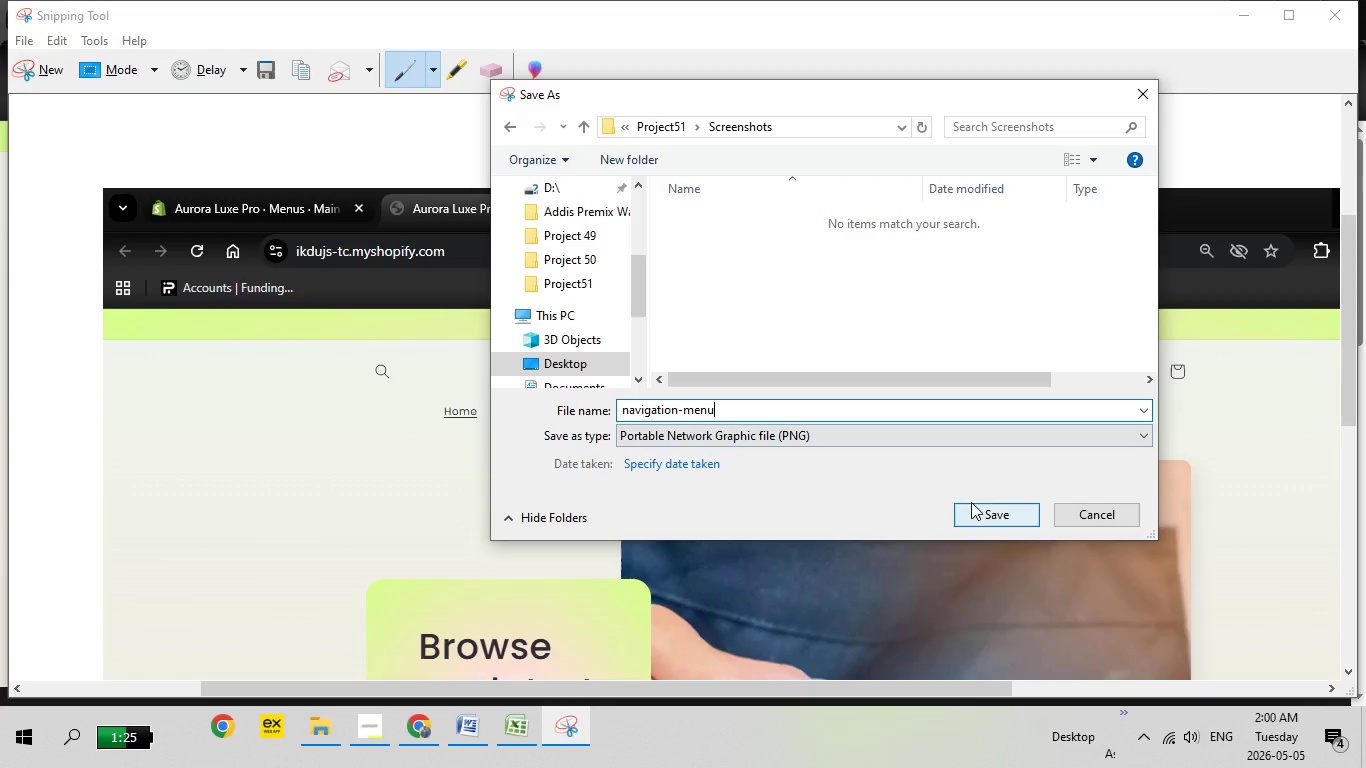 
left_click([980, 513])
 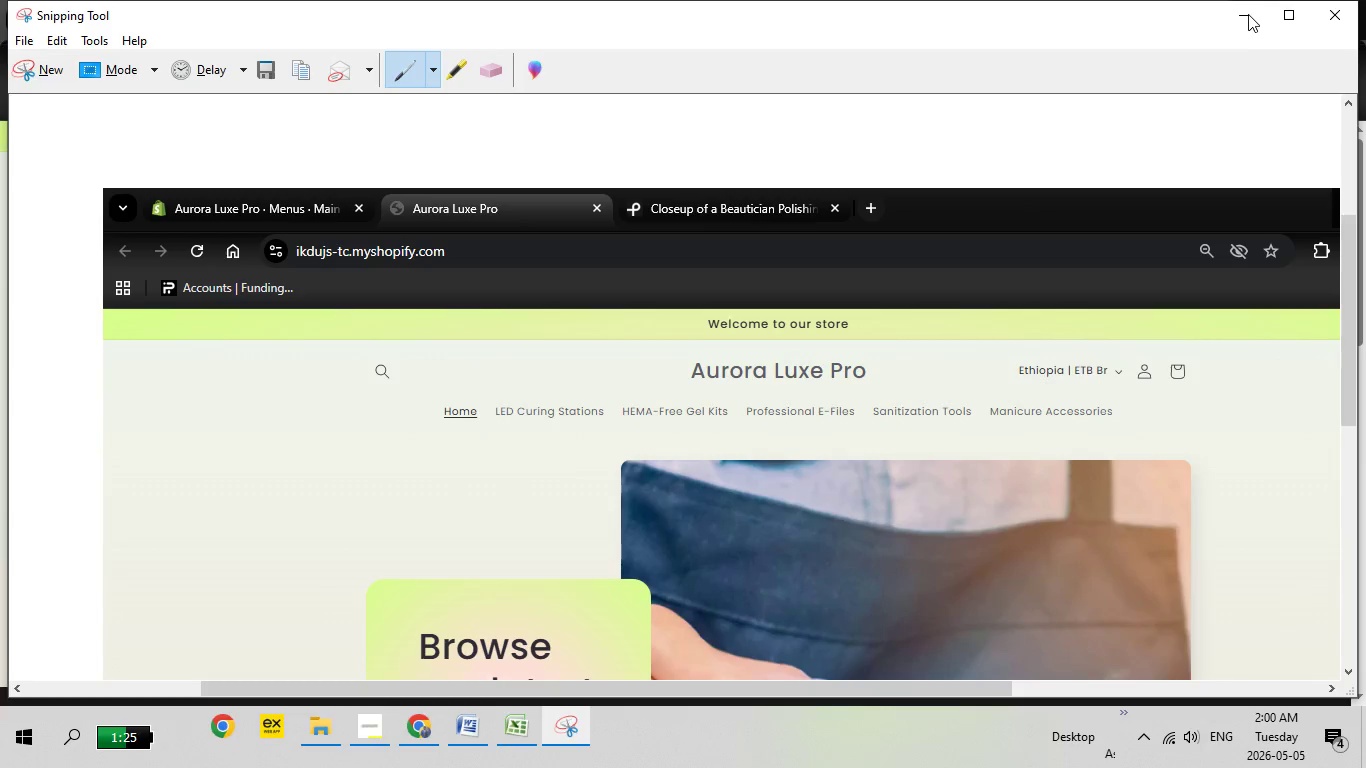 
left_click([1248, 12])
 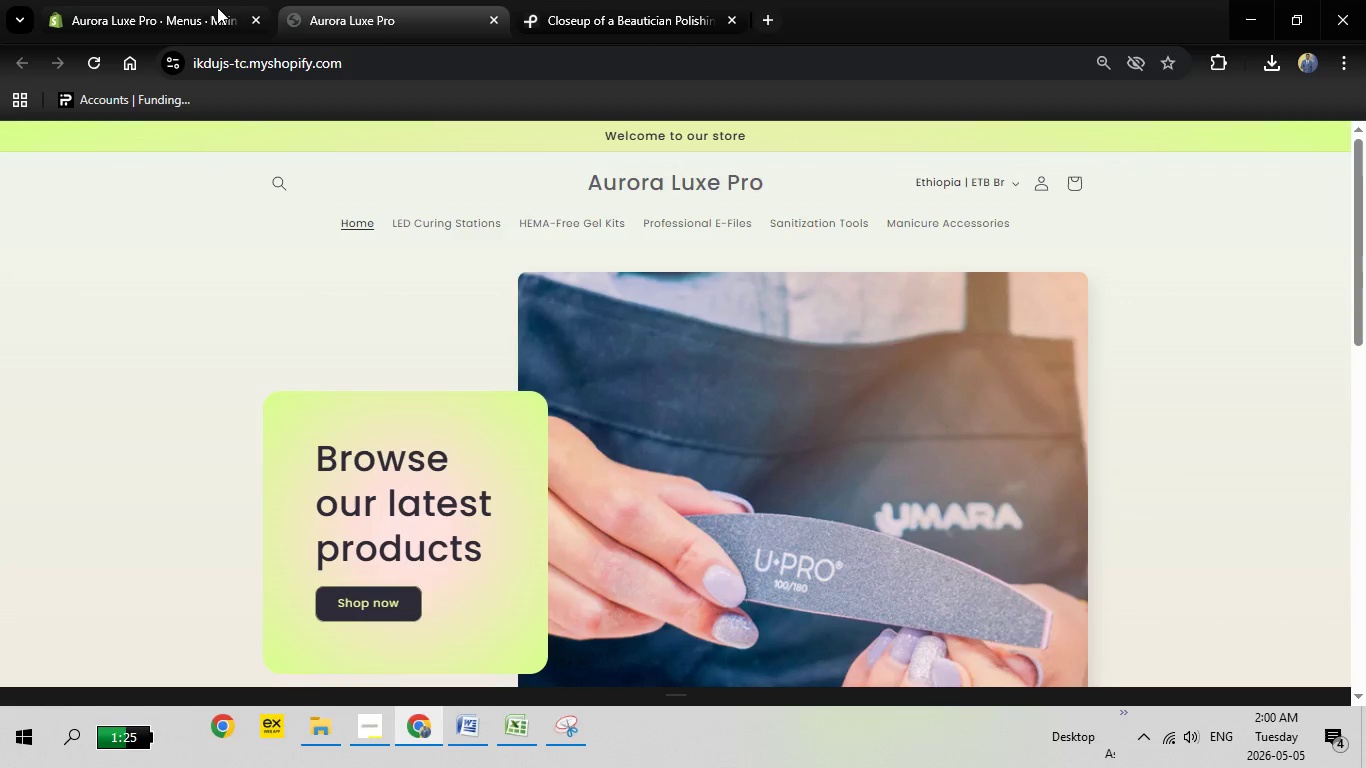 
left_click([131, 7])
 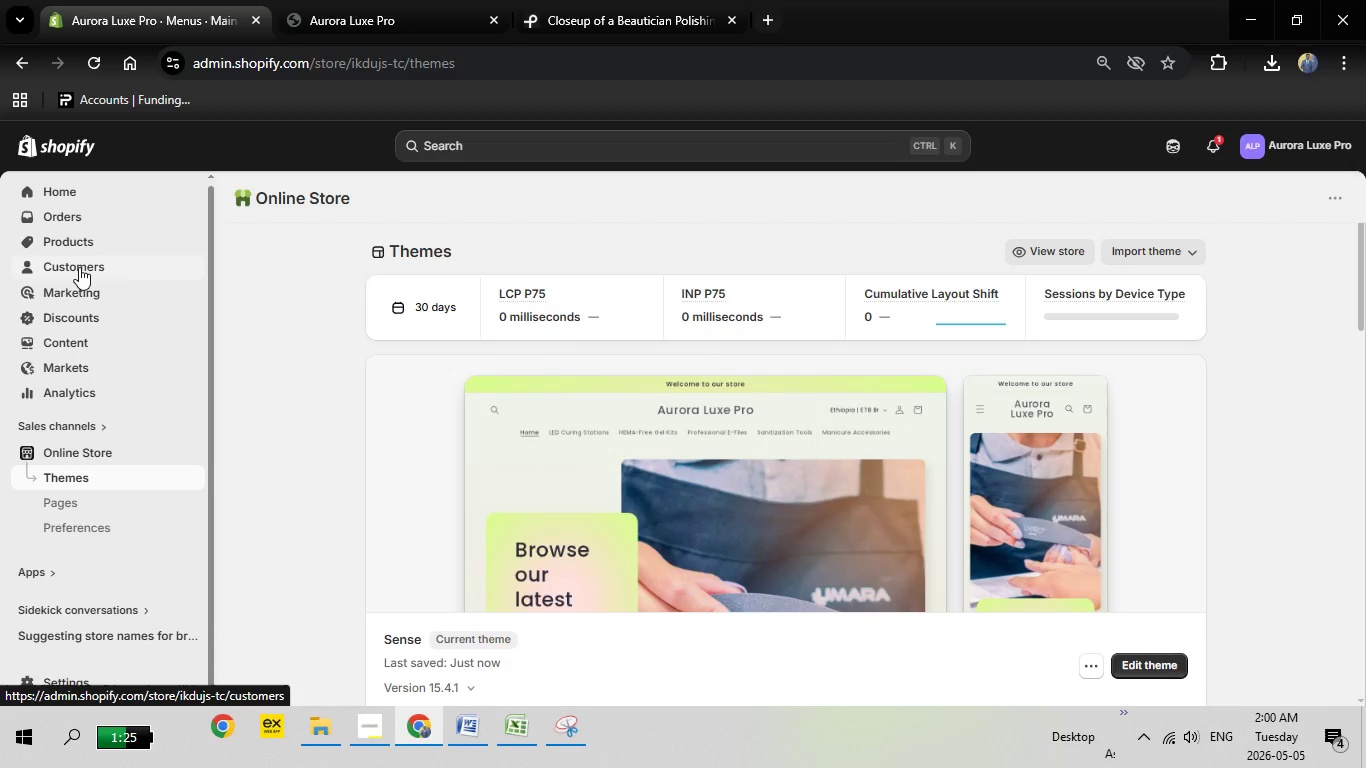 
left_click([79, 243])
 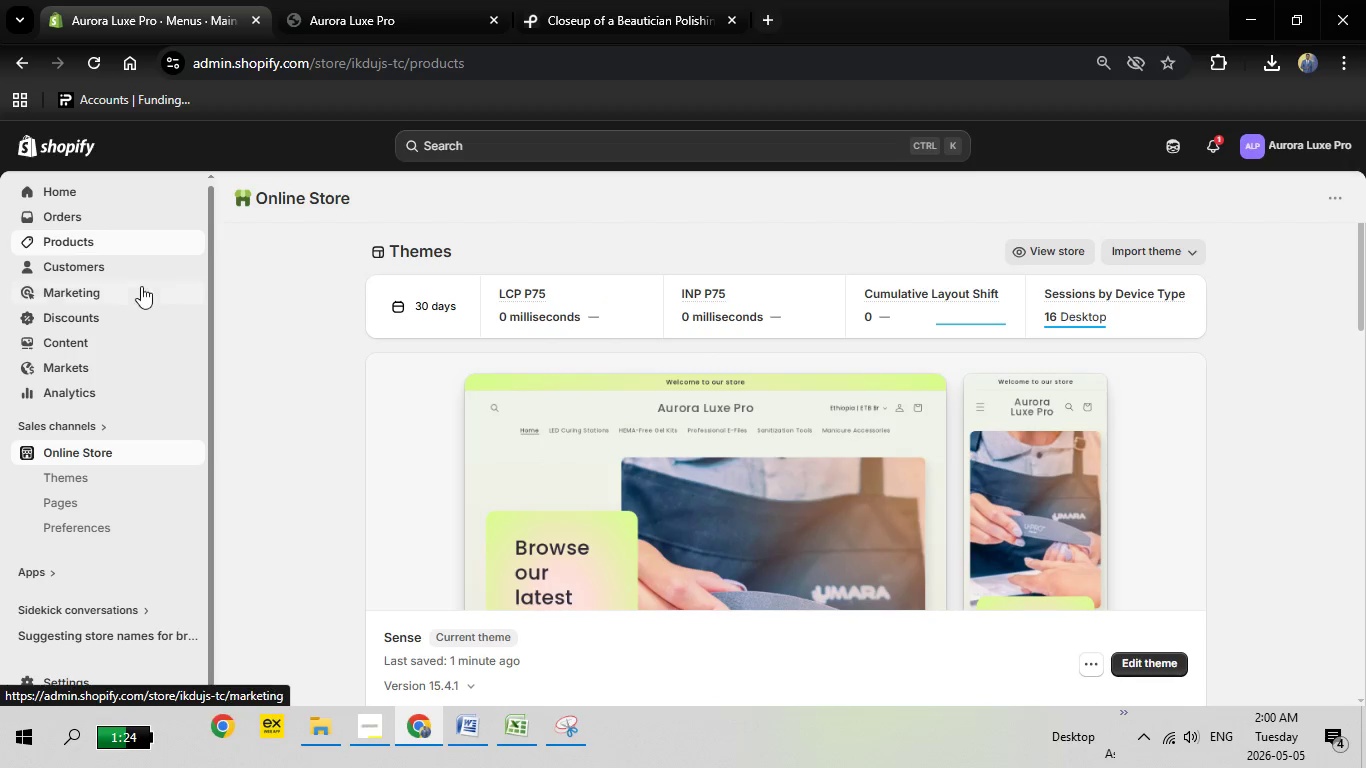 
mouse_move([178, 315])
 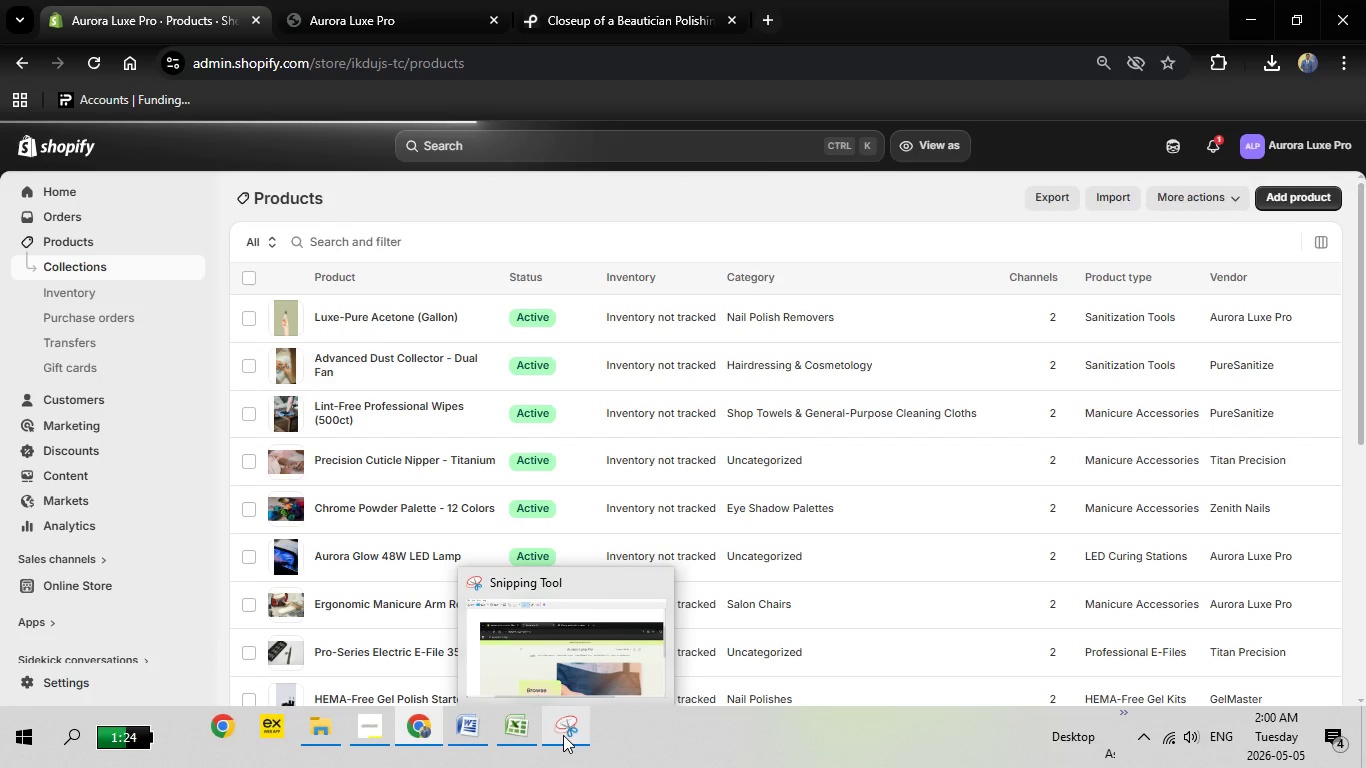 
wait(15.75)
 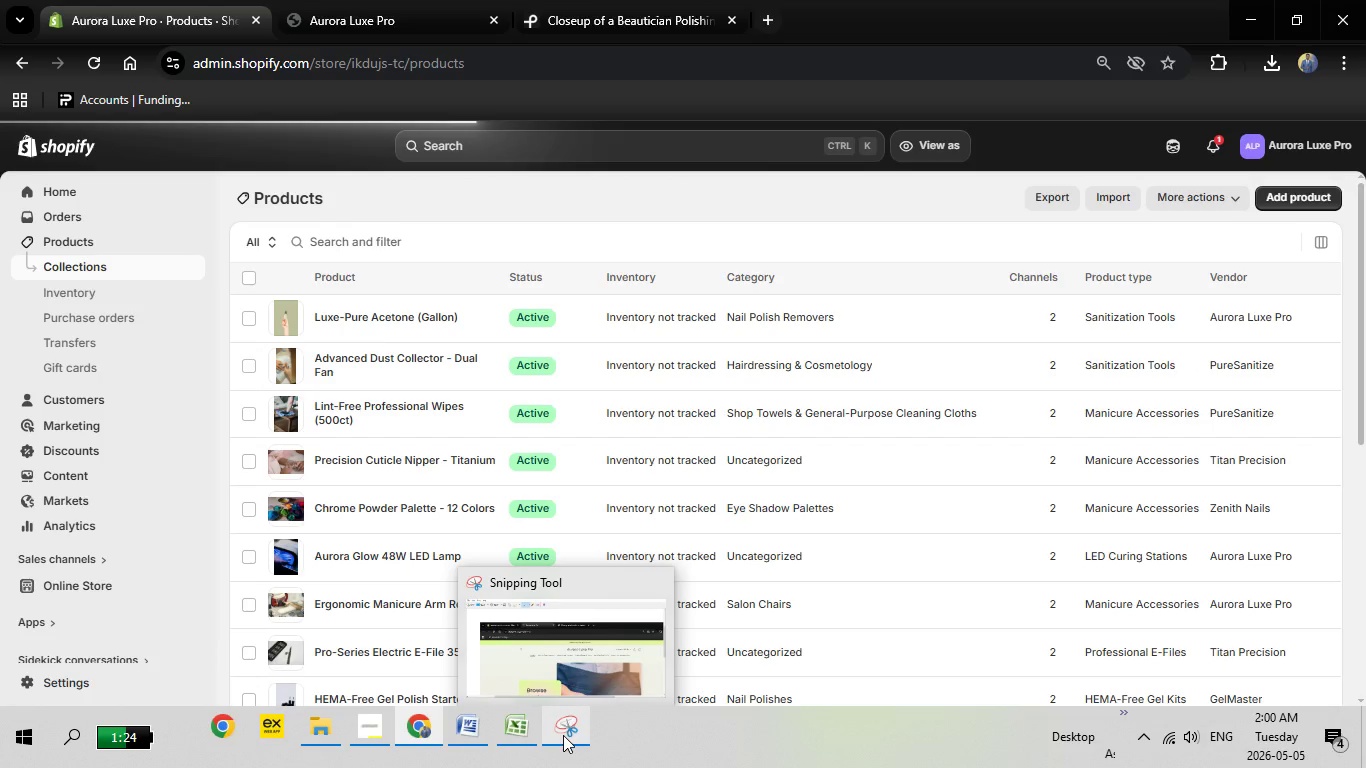 
left_click([563, 733])
 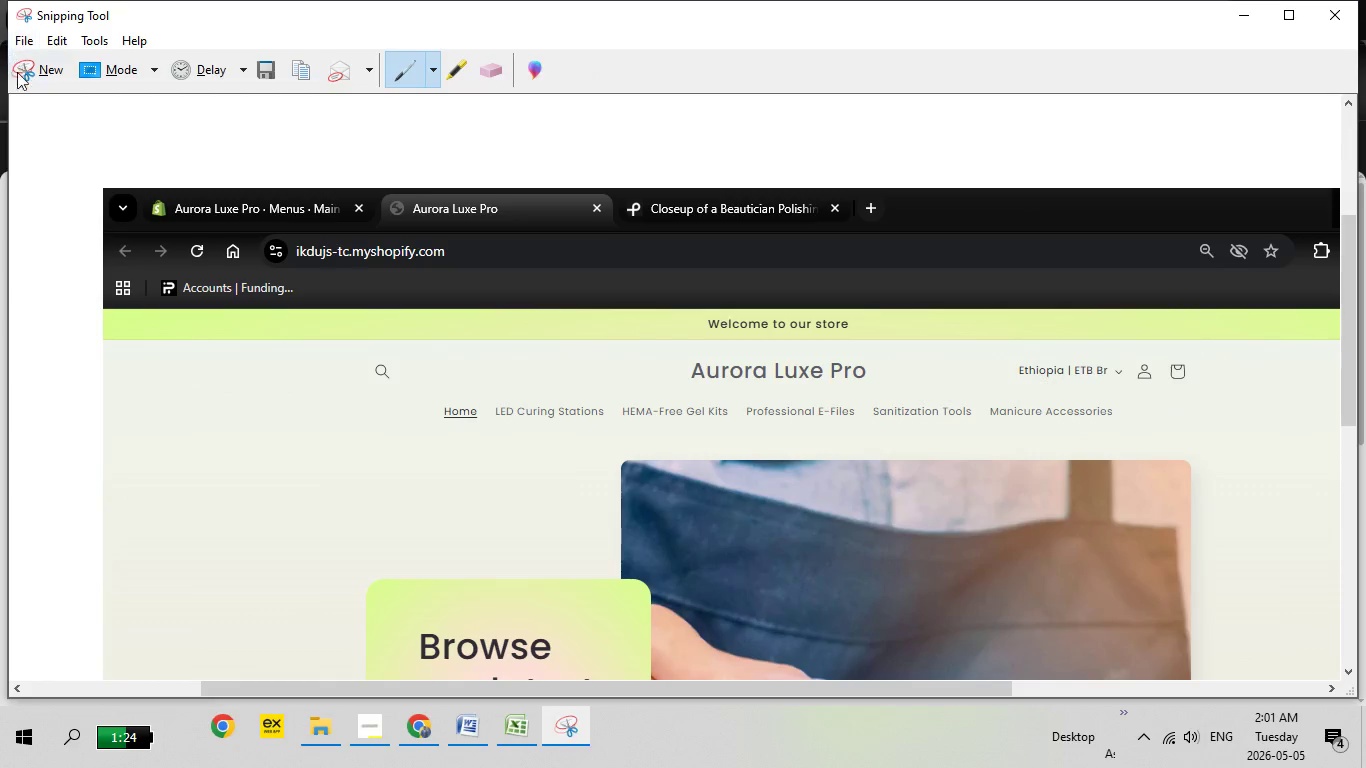 
left_click([28, 82])
 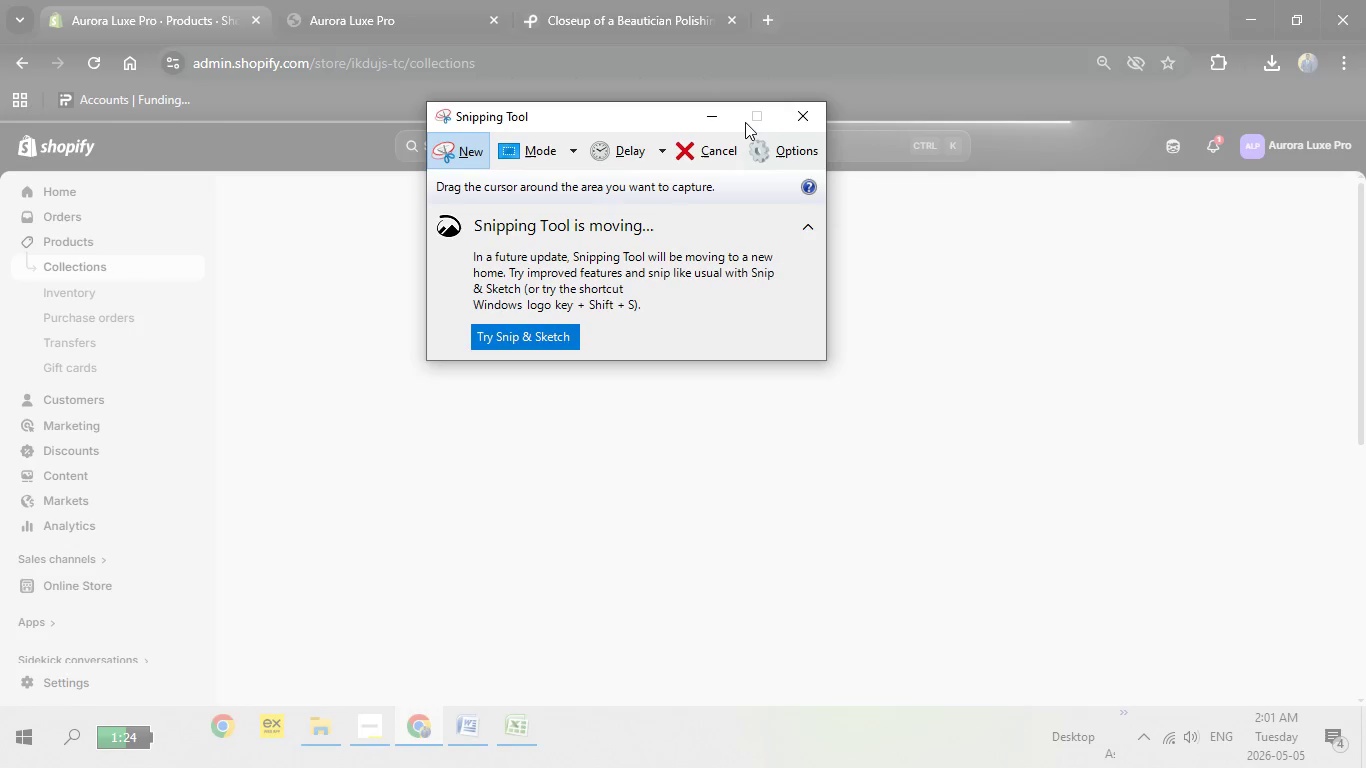 
wait(10.45)
 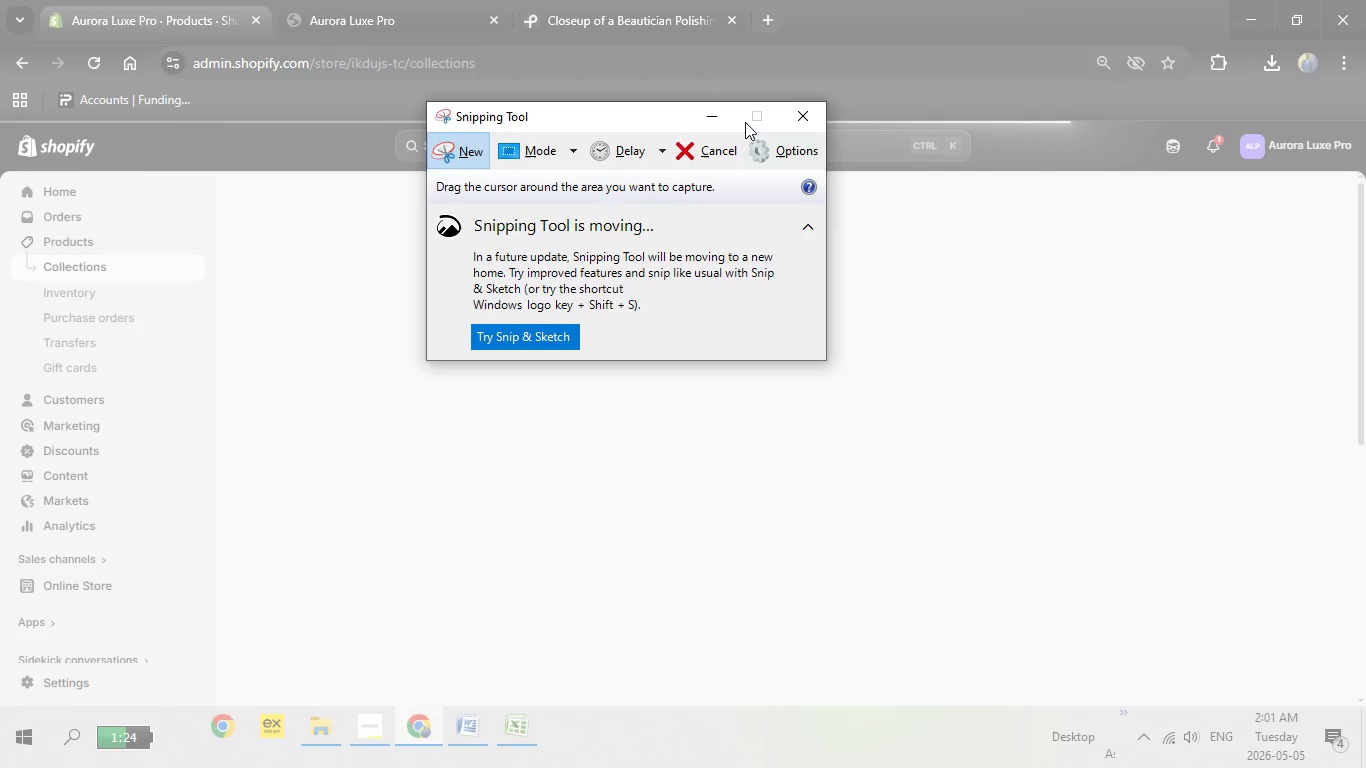 
left_click_drag(start_coordinate=[0, 0], to_coordinate=[674, 544])
 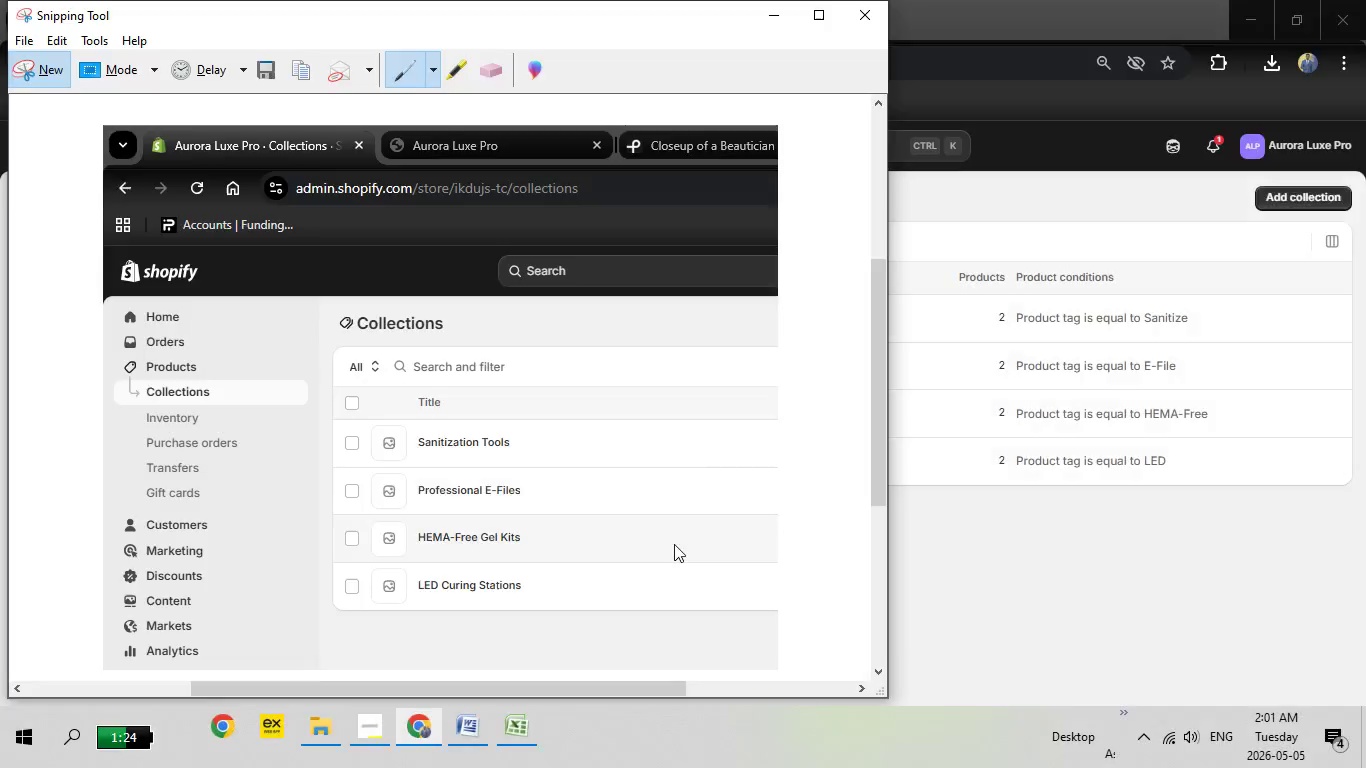 
key(Escape)
 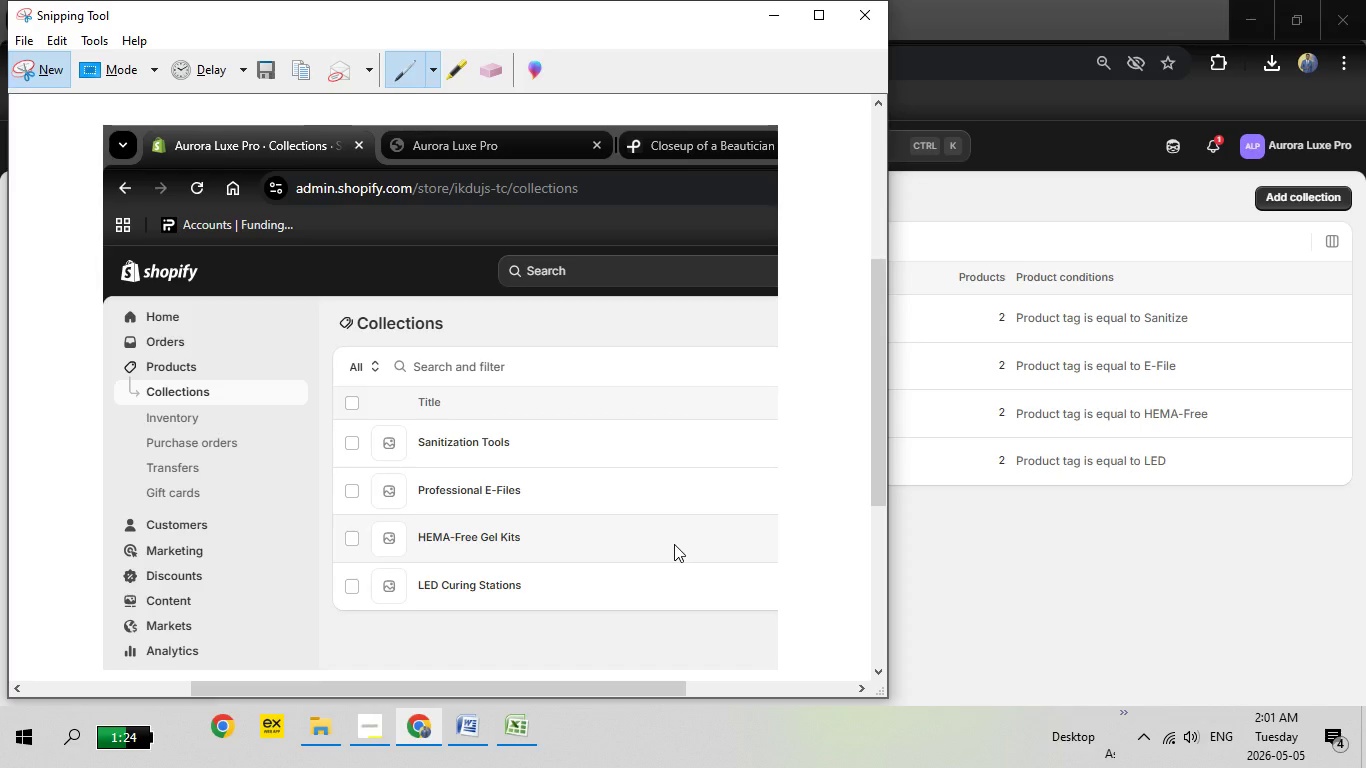 
key(Escape)
 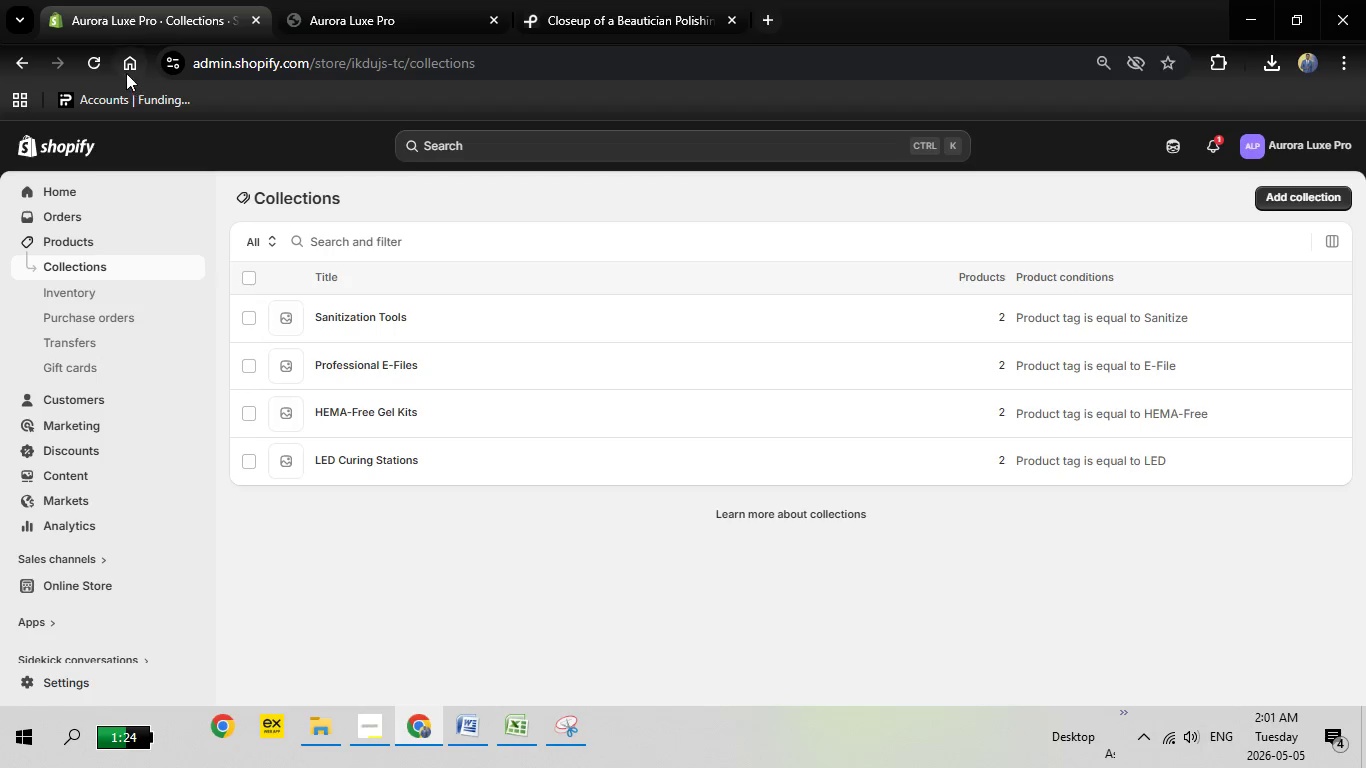 
left_click([94, 64])
 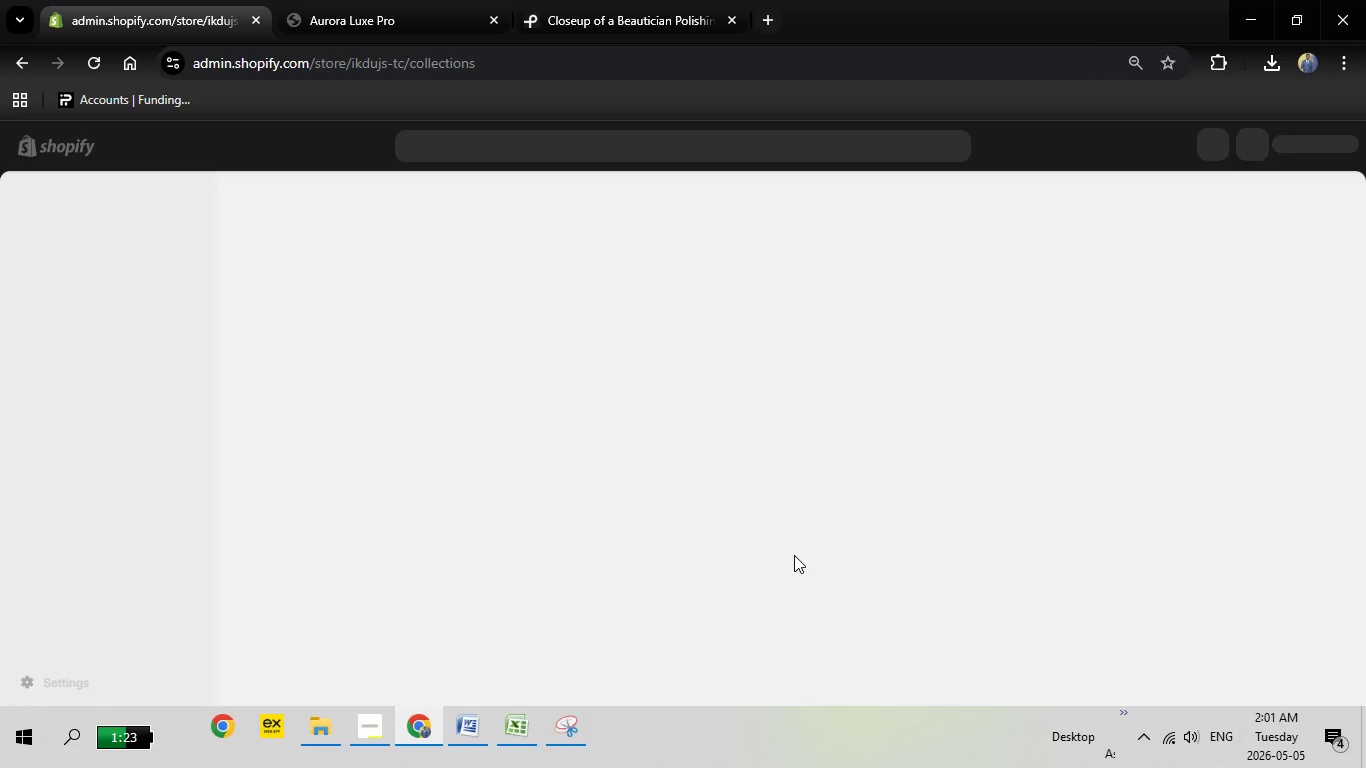 
wait(13.56)
 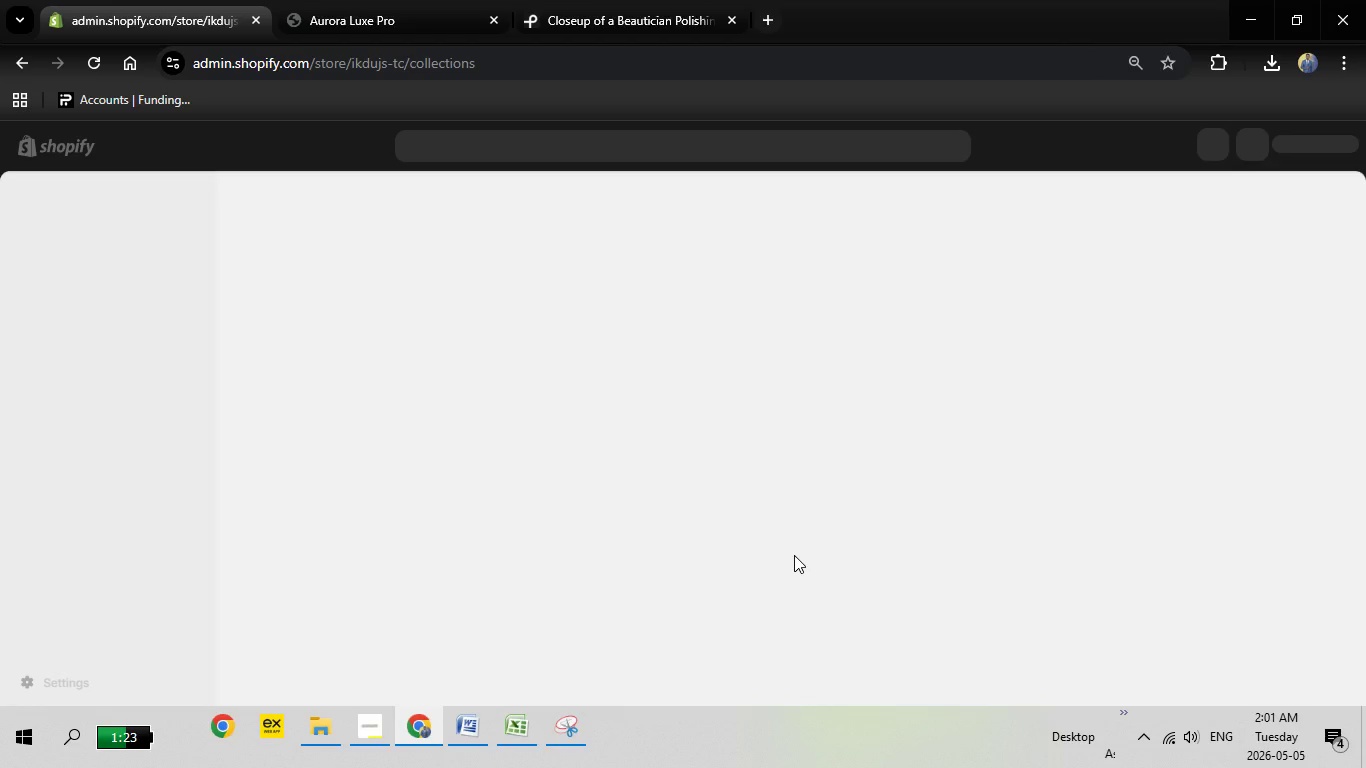 
mouse_move([572, 721])
 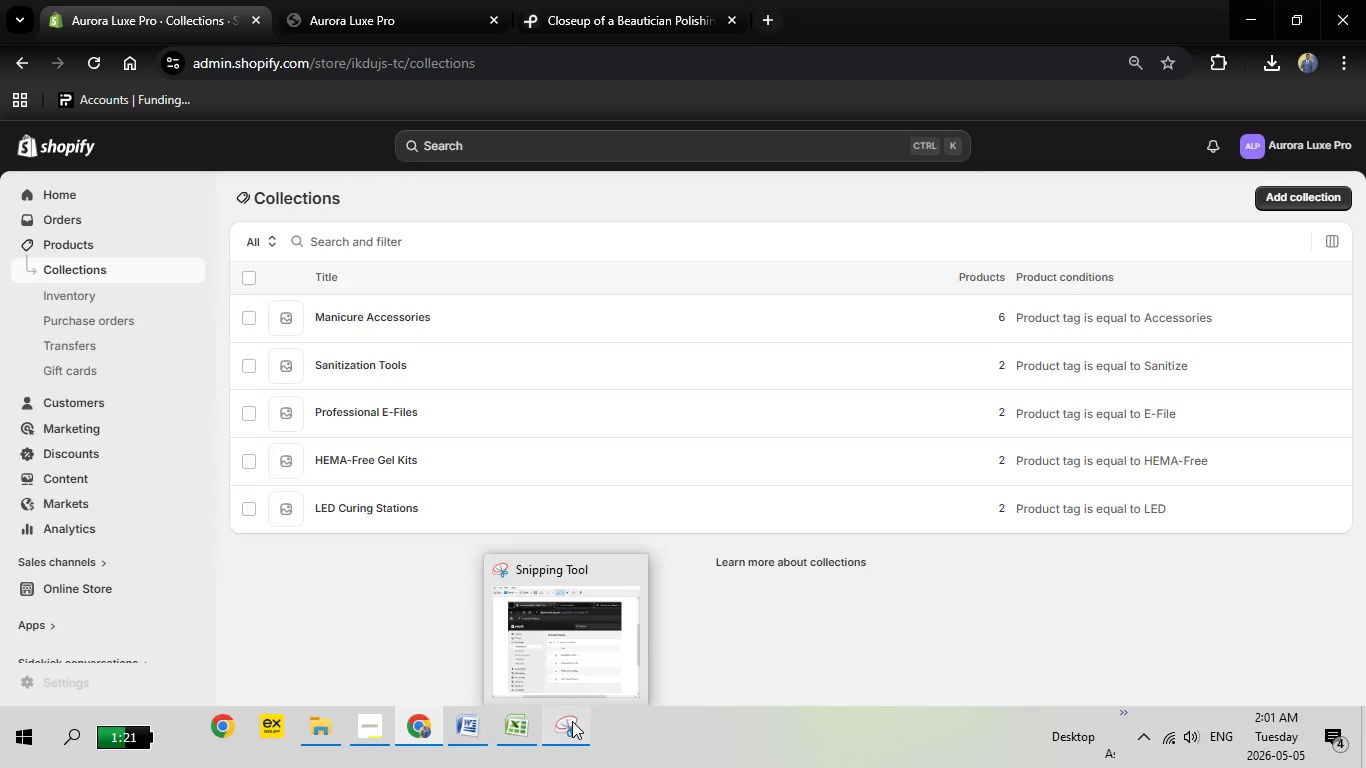 
left_click([572, 721])
 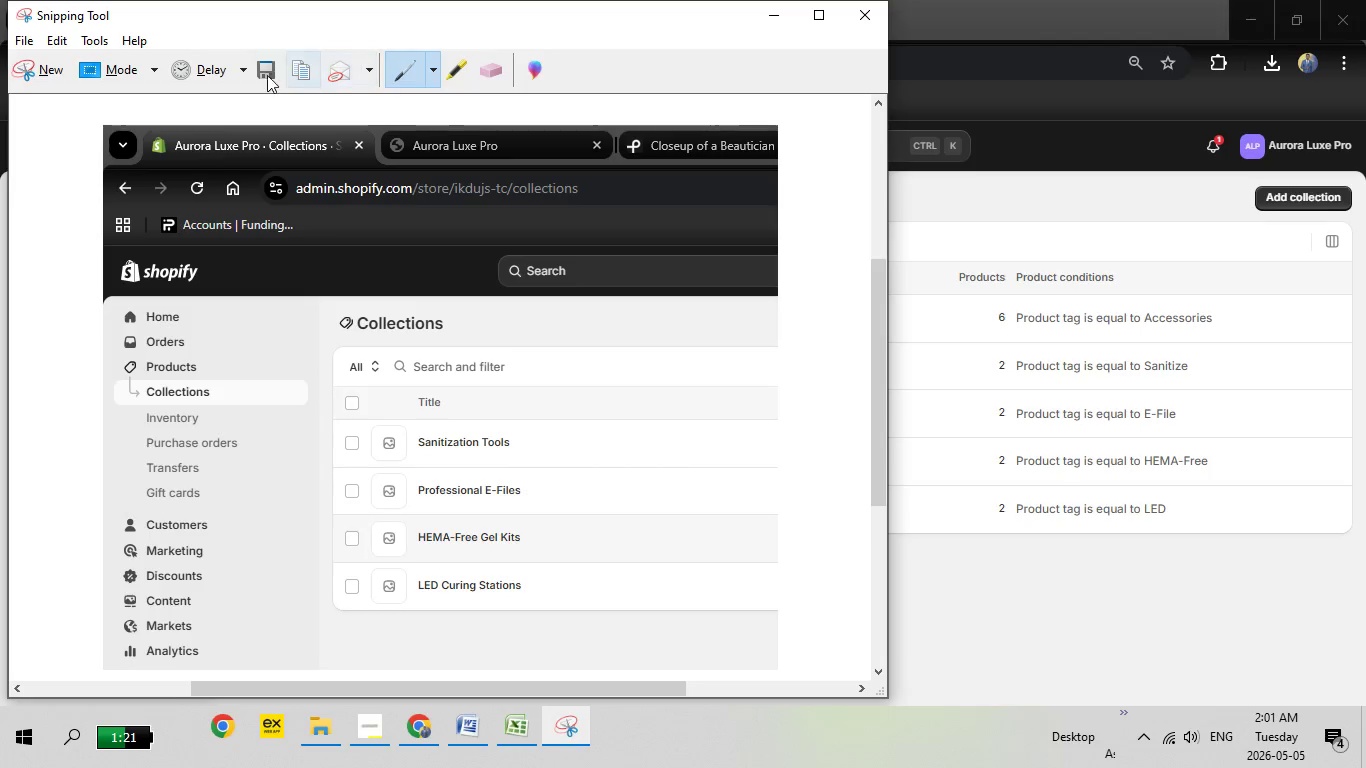 
left_click([263, 75])
 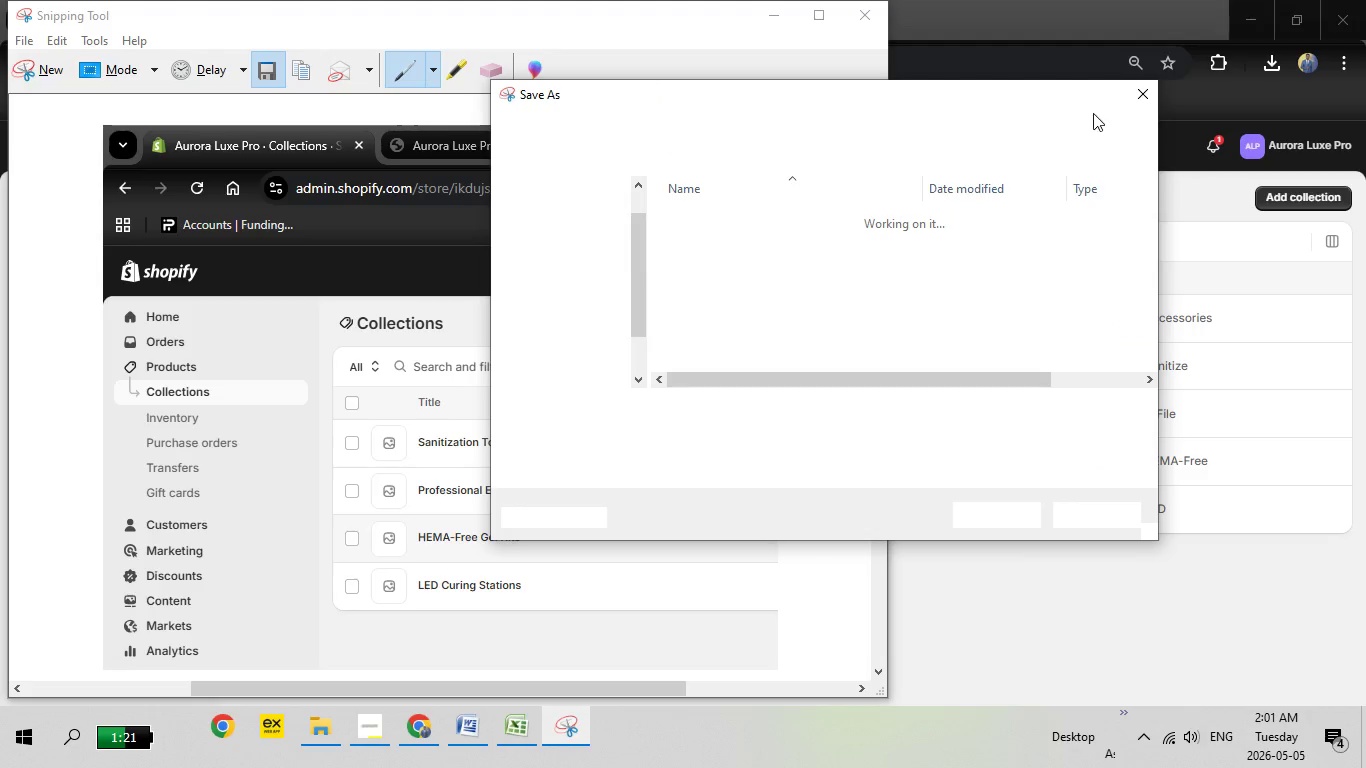 
left_click([1132, 98])
 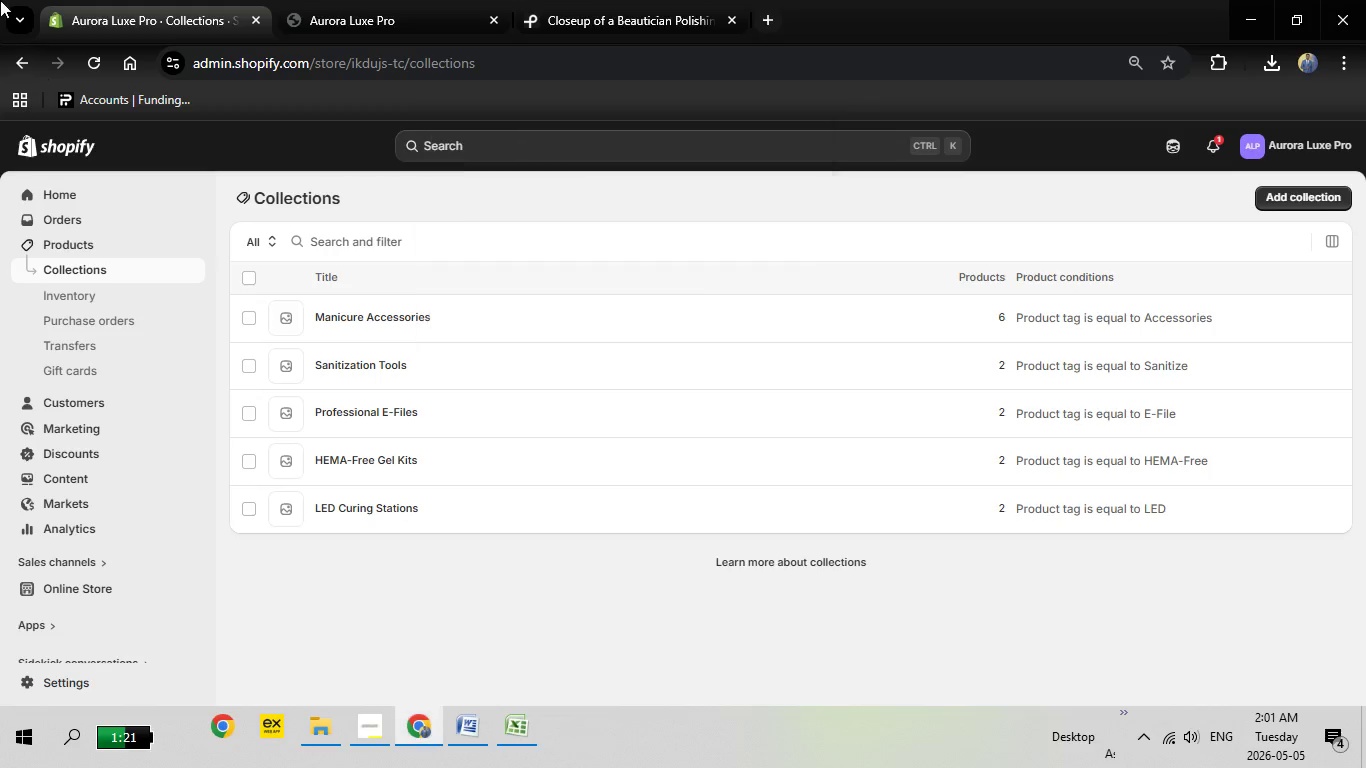 
left_click_drag(start_coordinate=[6, 9], to_coordinate=[1331, 737])
 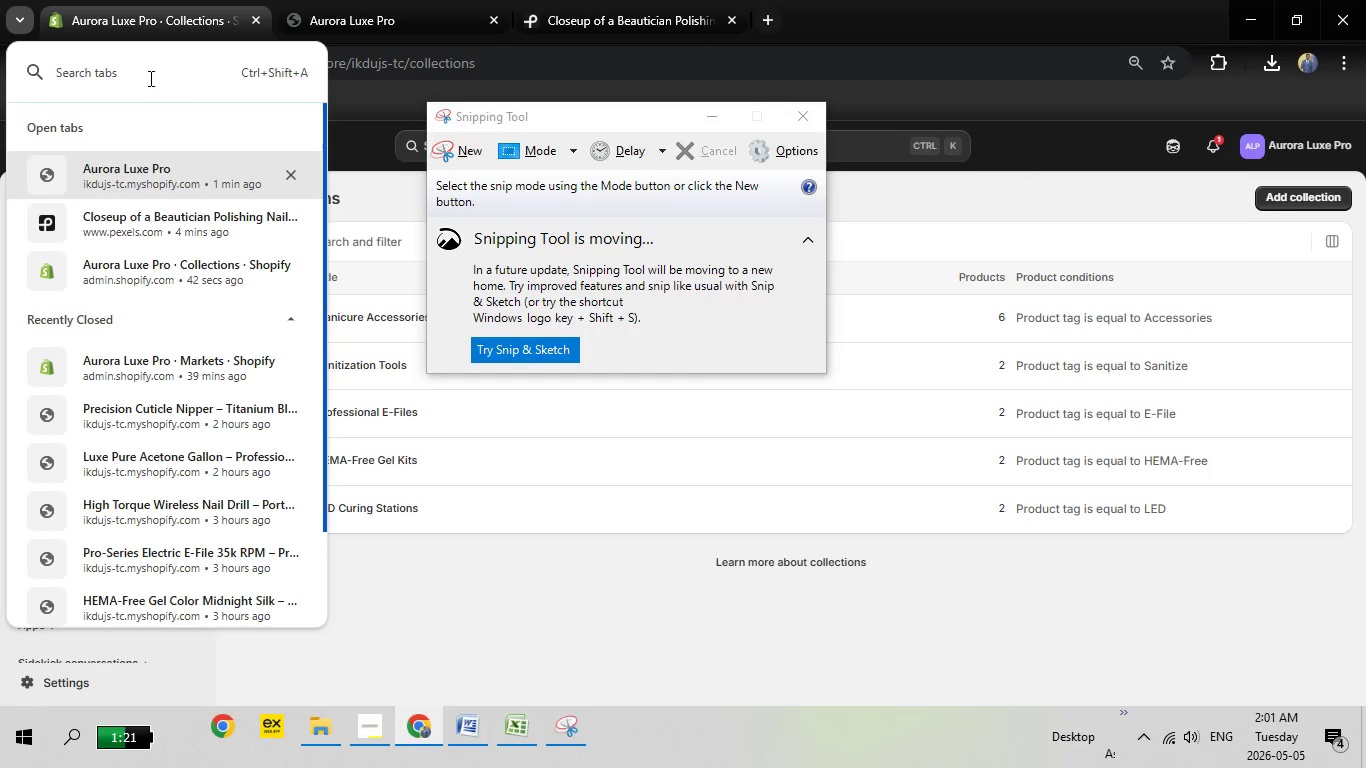 
left_click([1128, 0])
 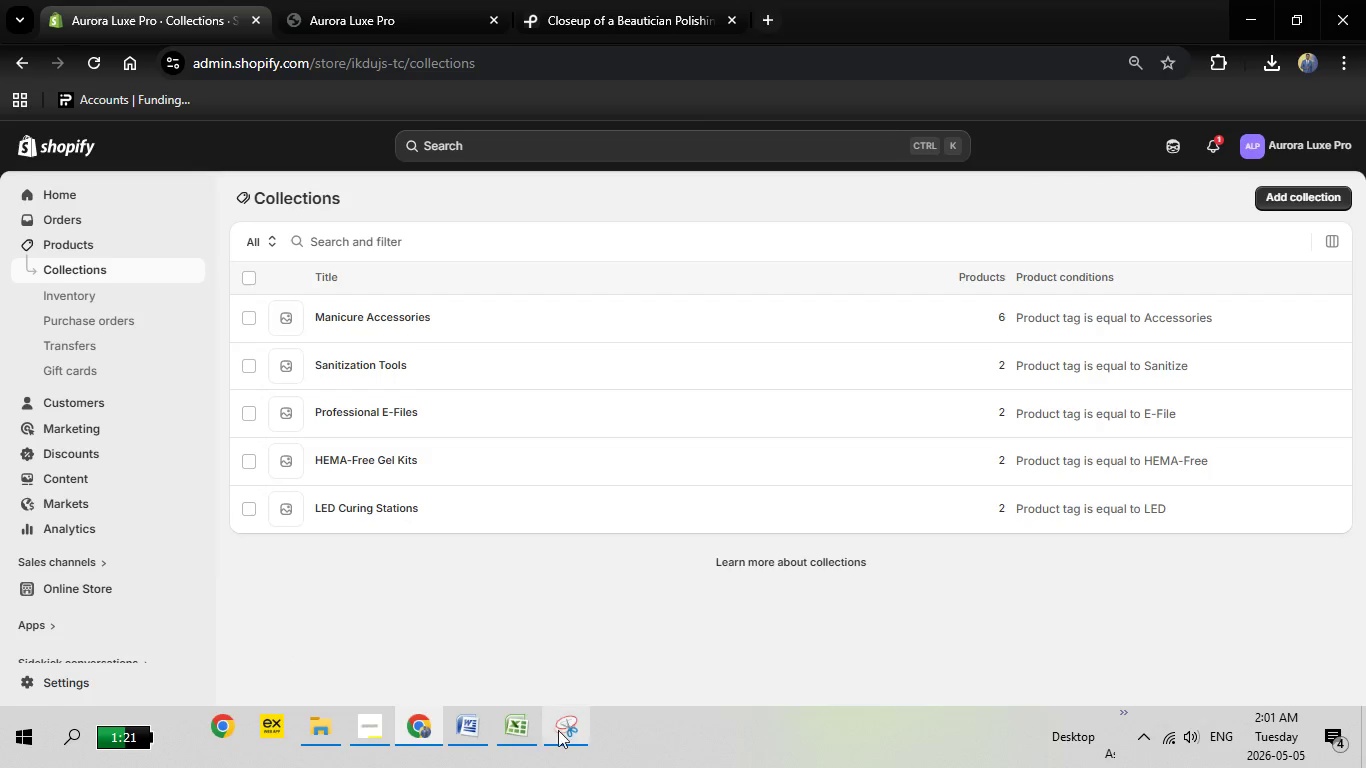 
left_click([557, 728])
 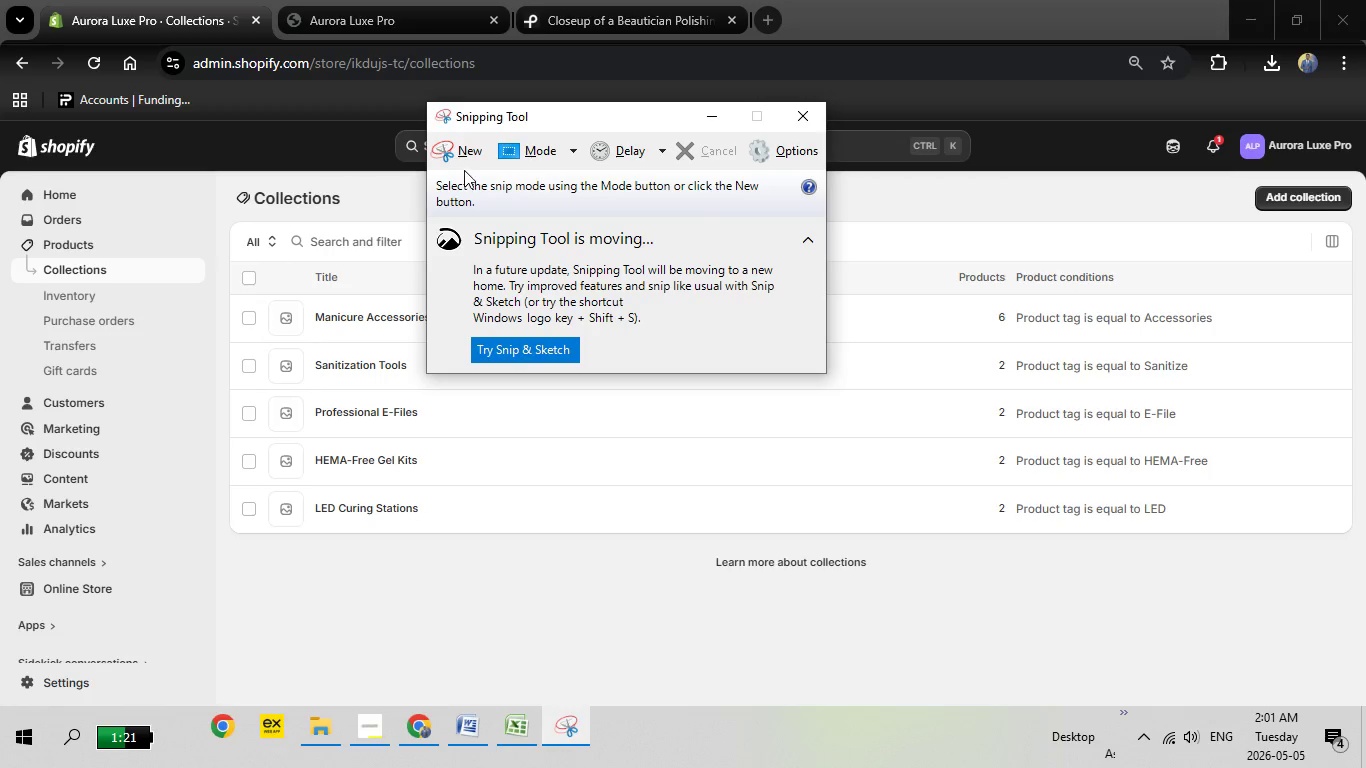 
left_click([464, 157])
 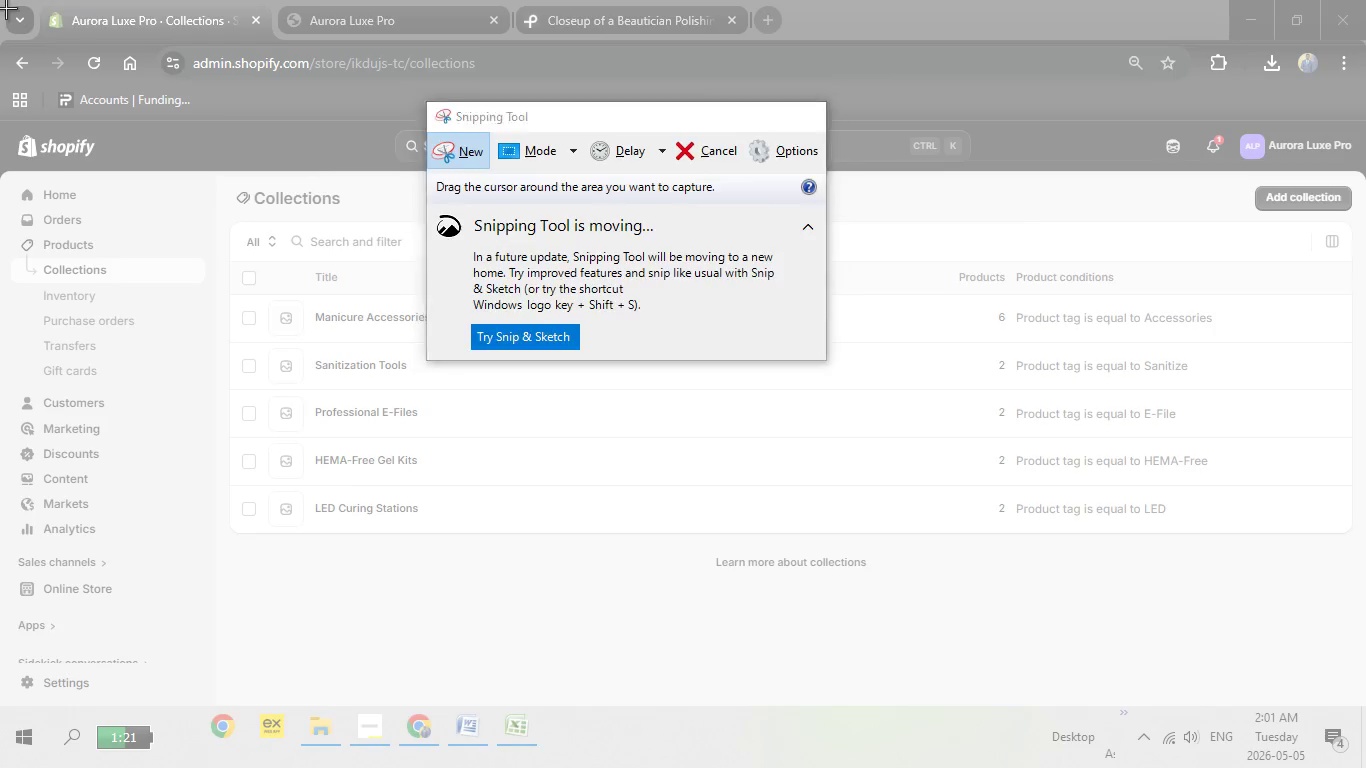 
left_click_drag(start_coordinate=[0, 0], to_coordinate=[1365, 767])
 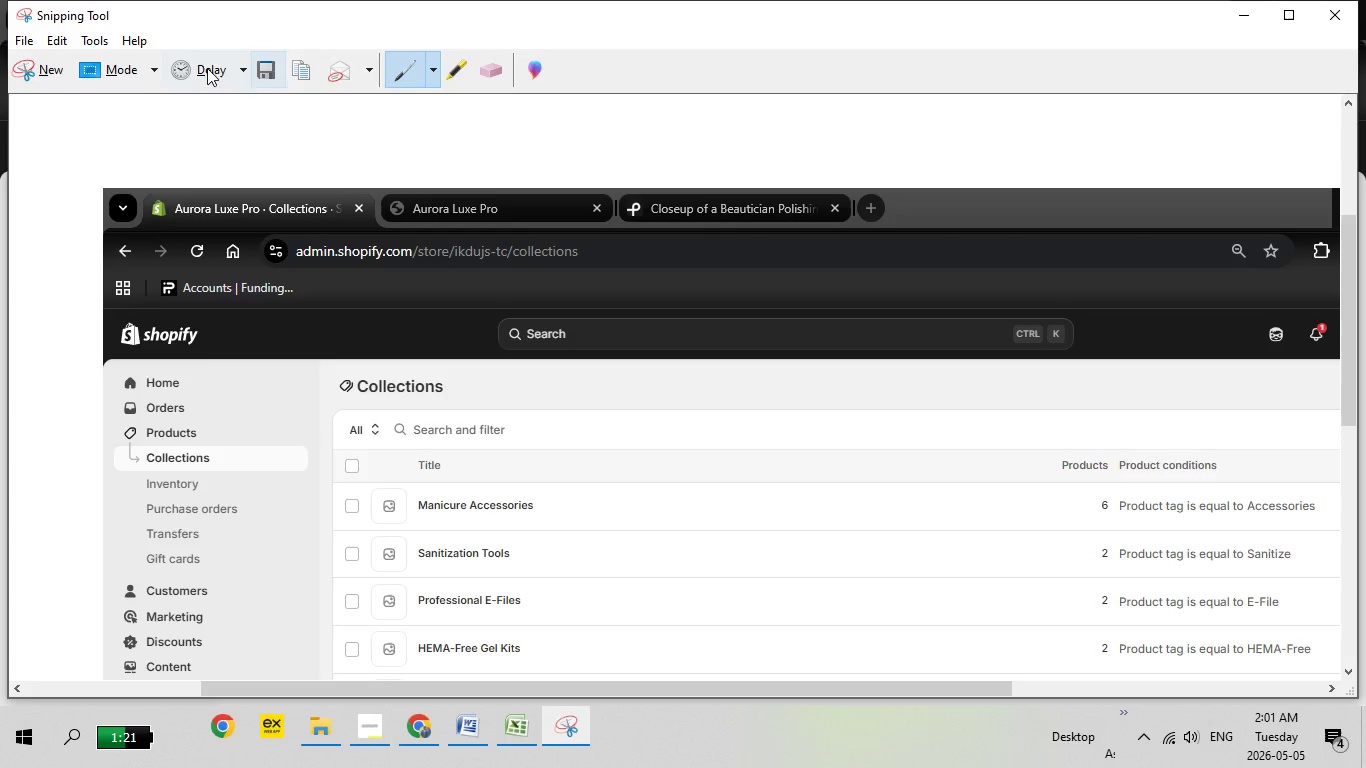 
left_click([255, 65])
 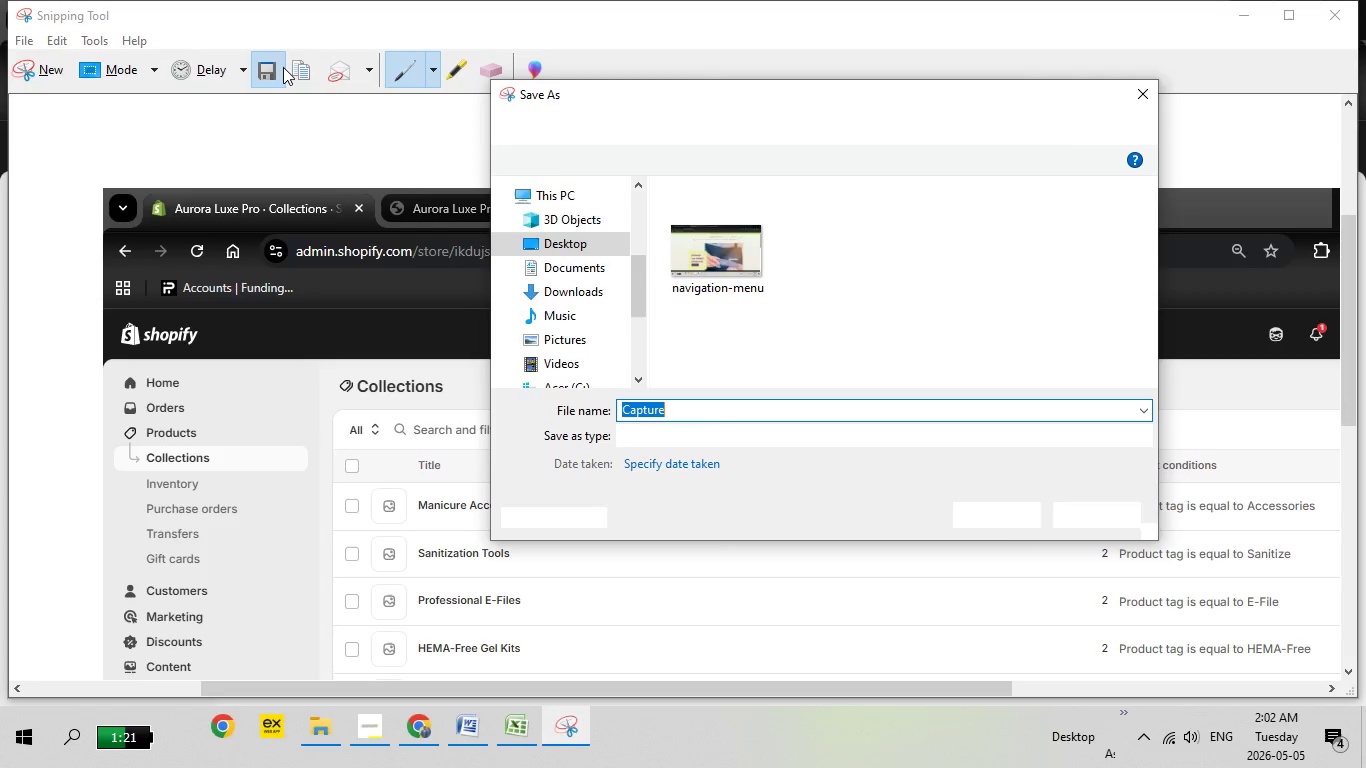 
type(collection-logic)
 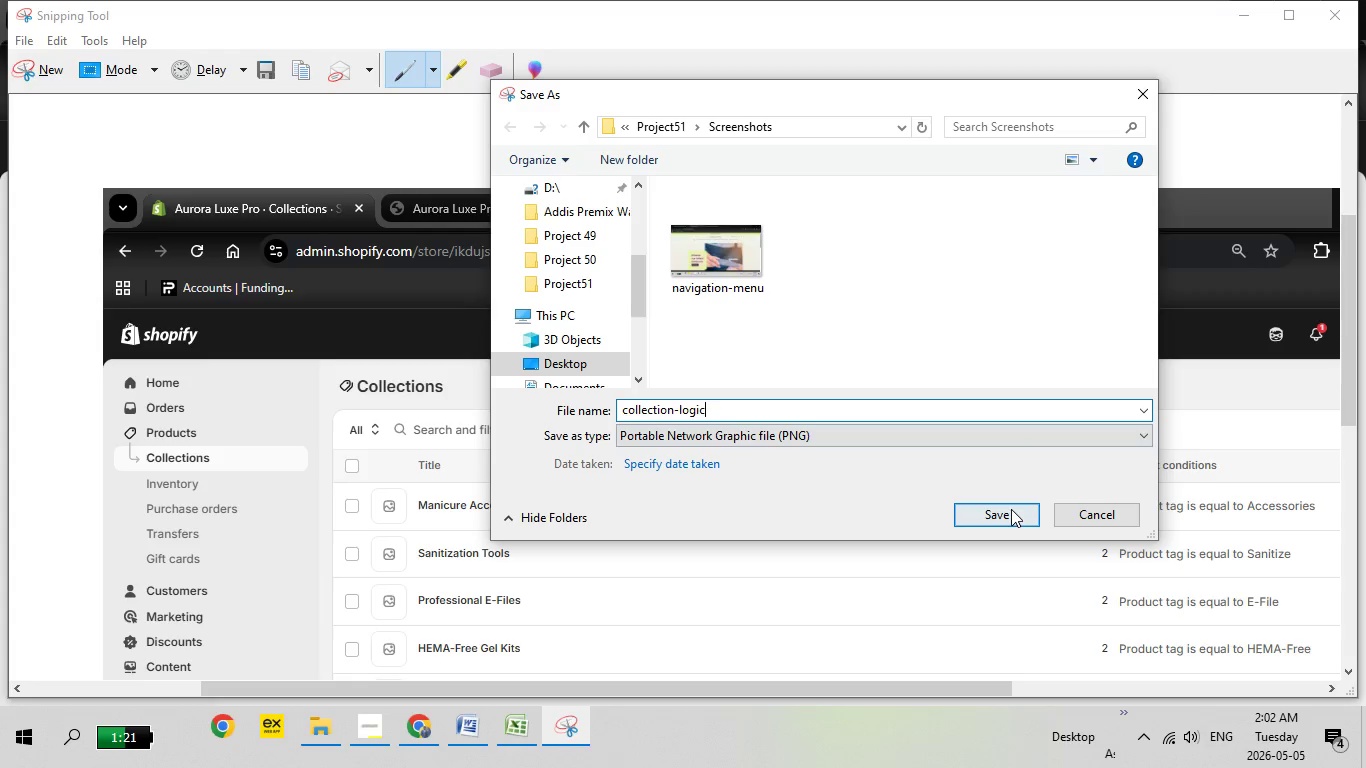 
left_click([1011, 509])
 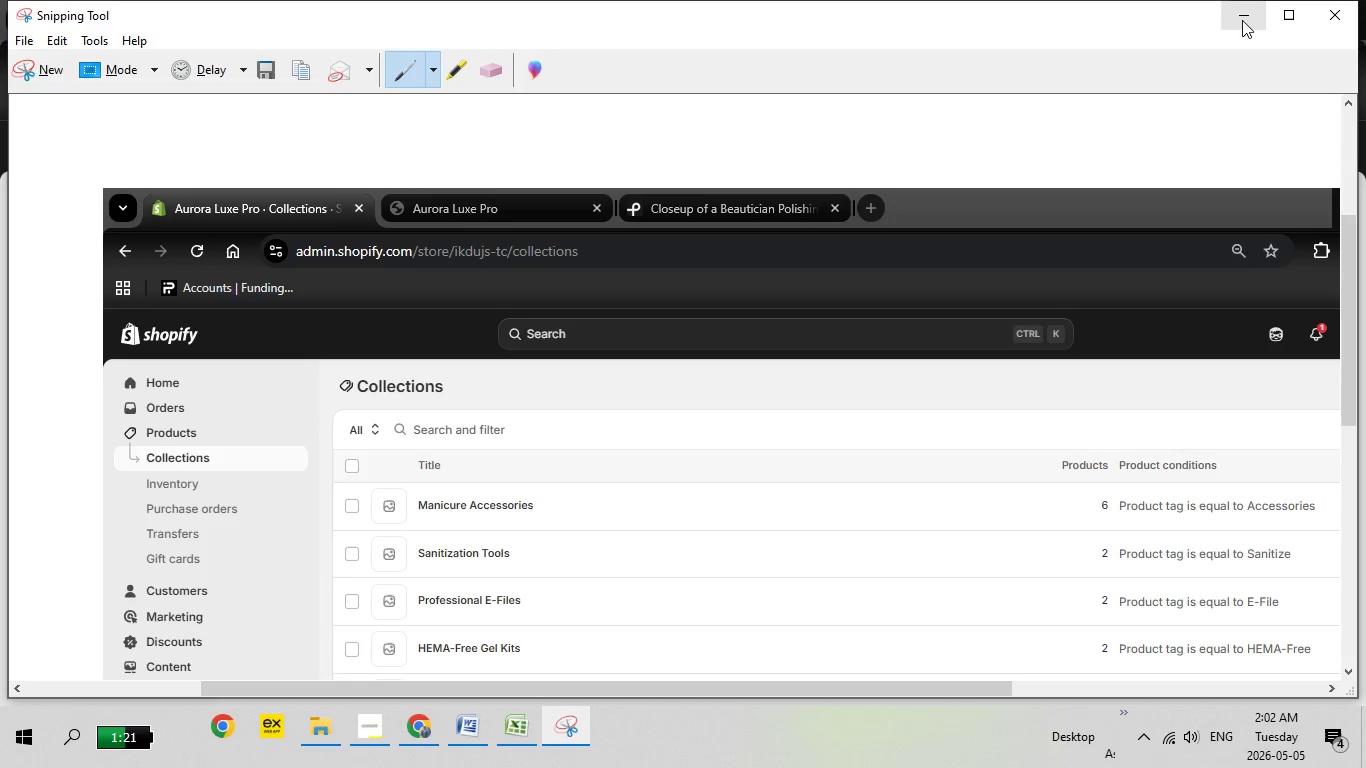 
left_click([1242, 20])
 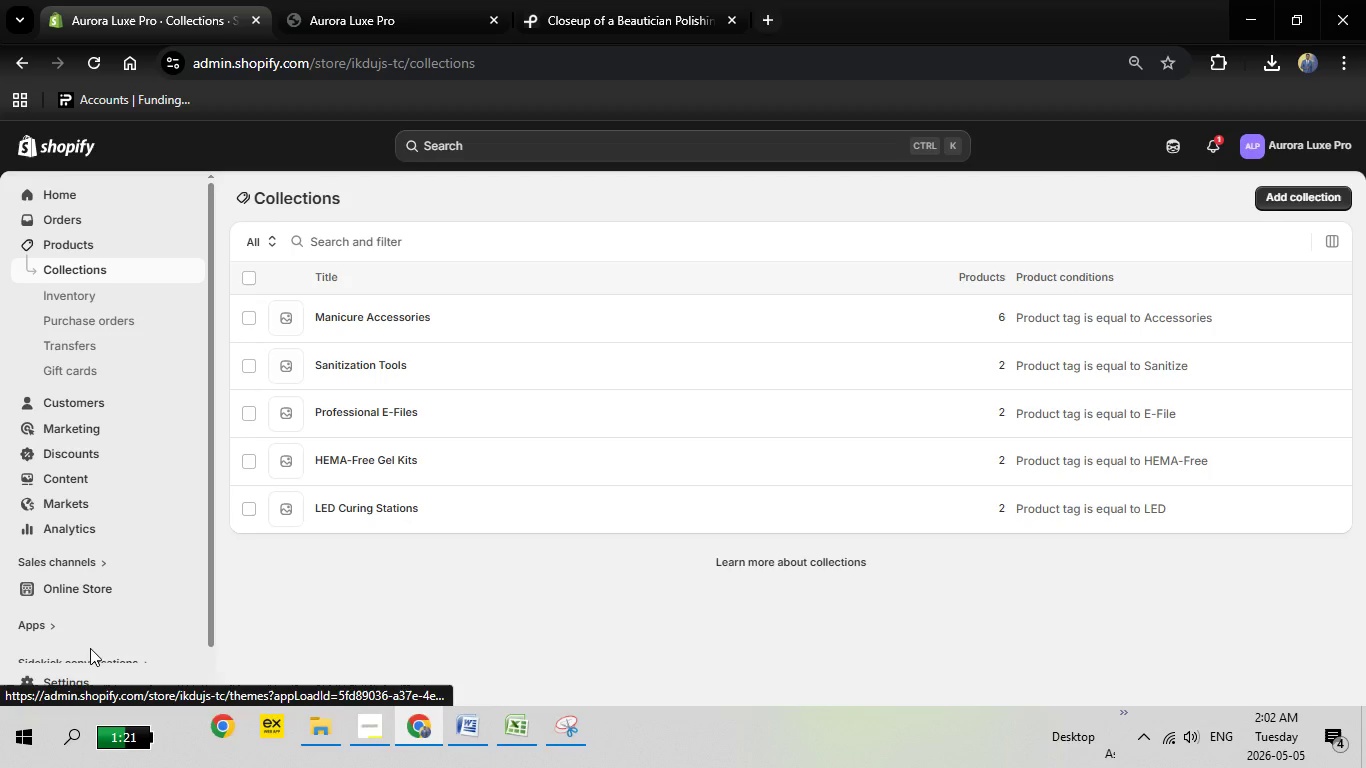 
left_click([67, 676])
 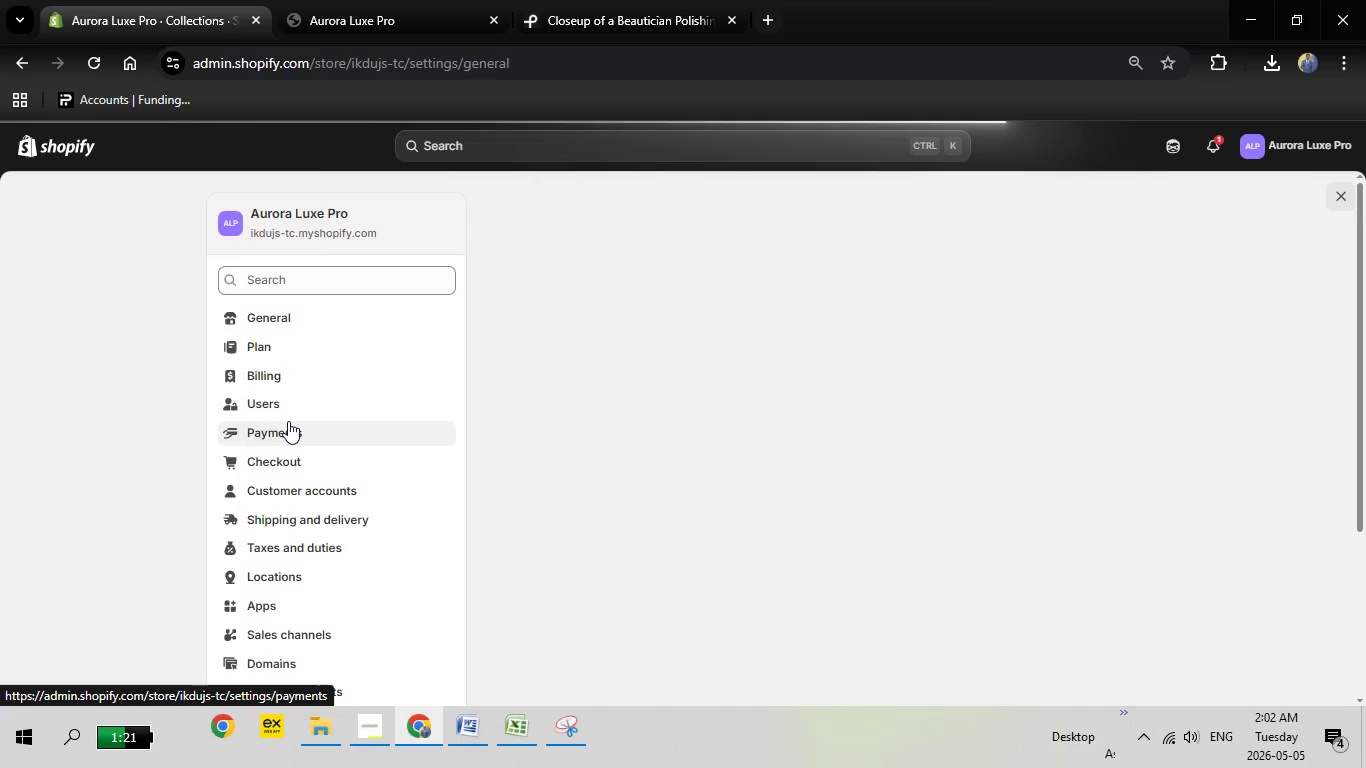 
wait(13.91)
 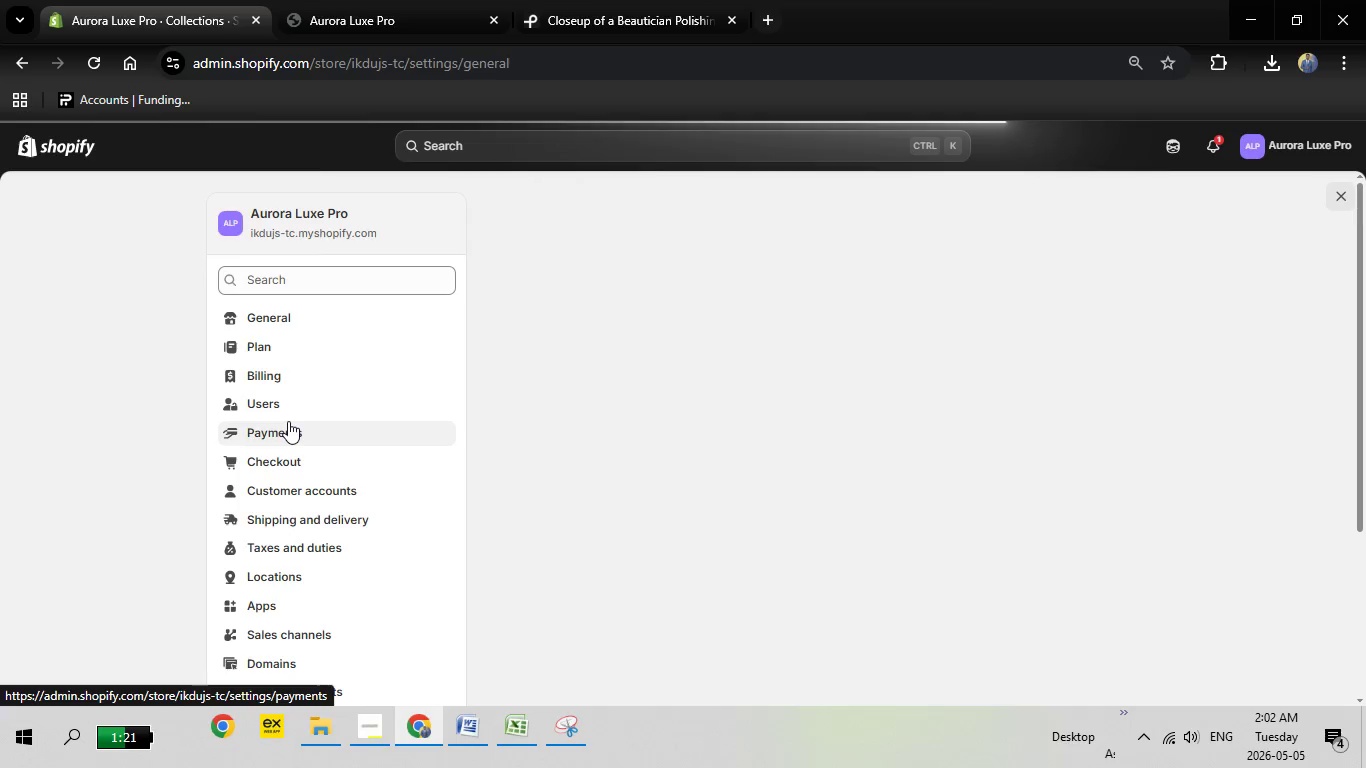 
left_click([326, 517])
 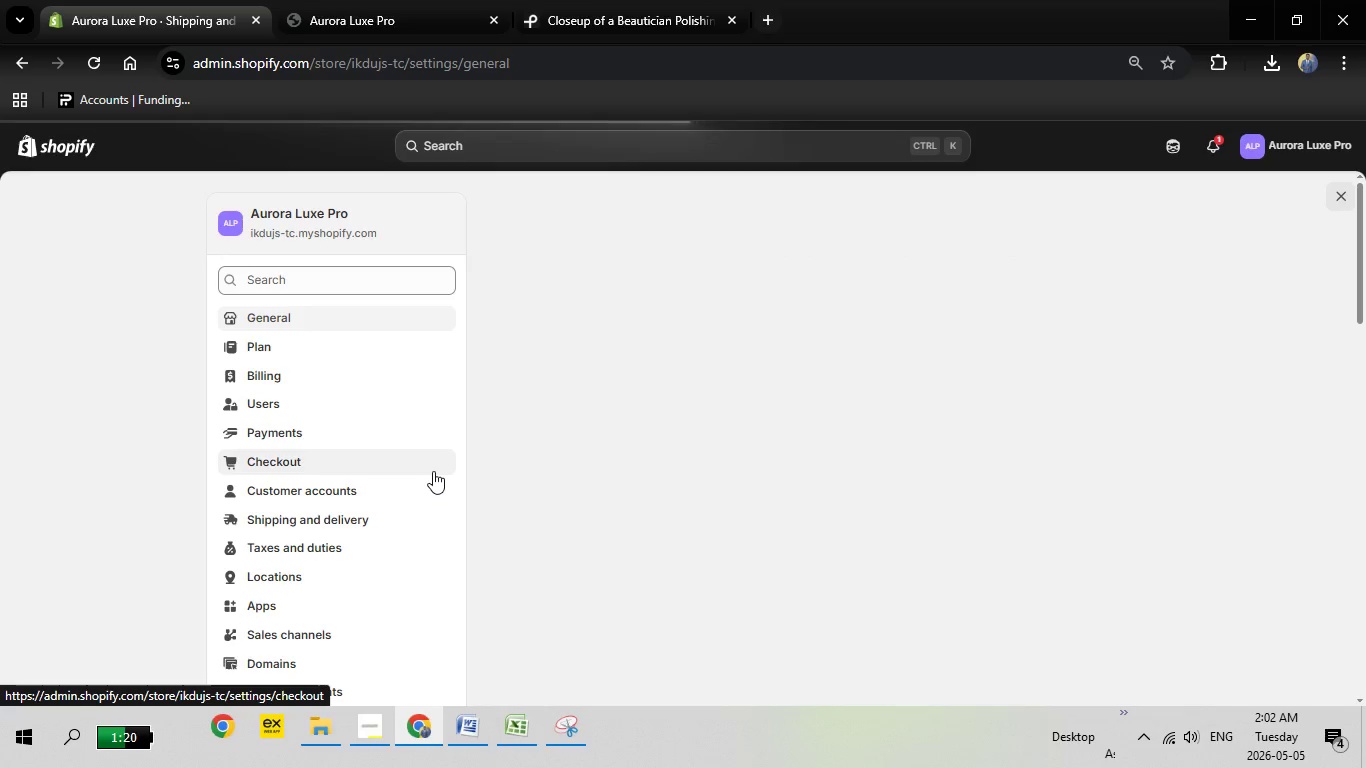 
wait(8.57)
 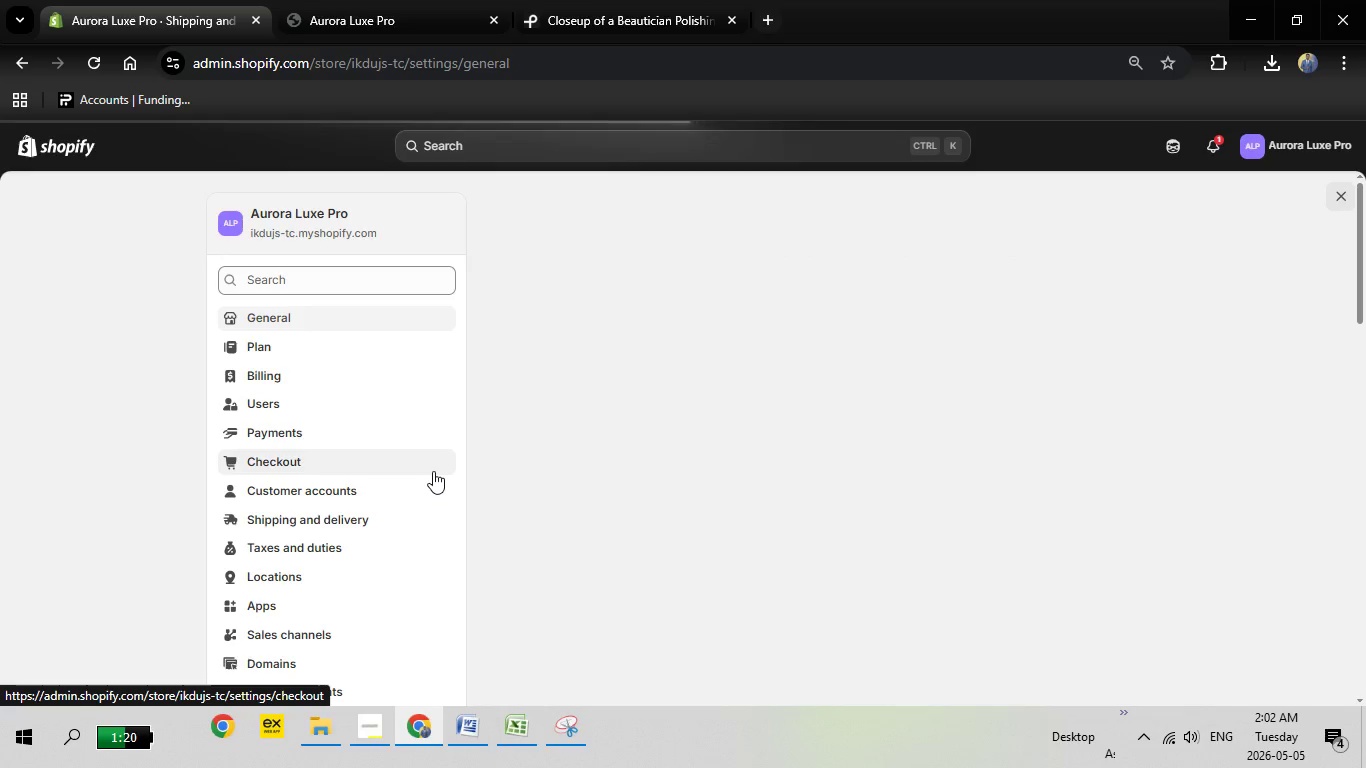 
mouse_move([572, 485])
 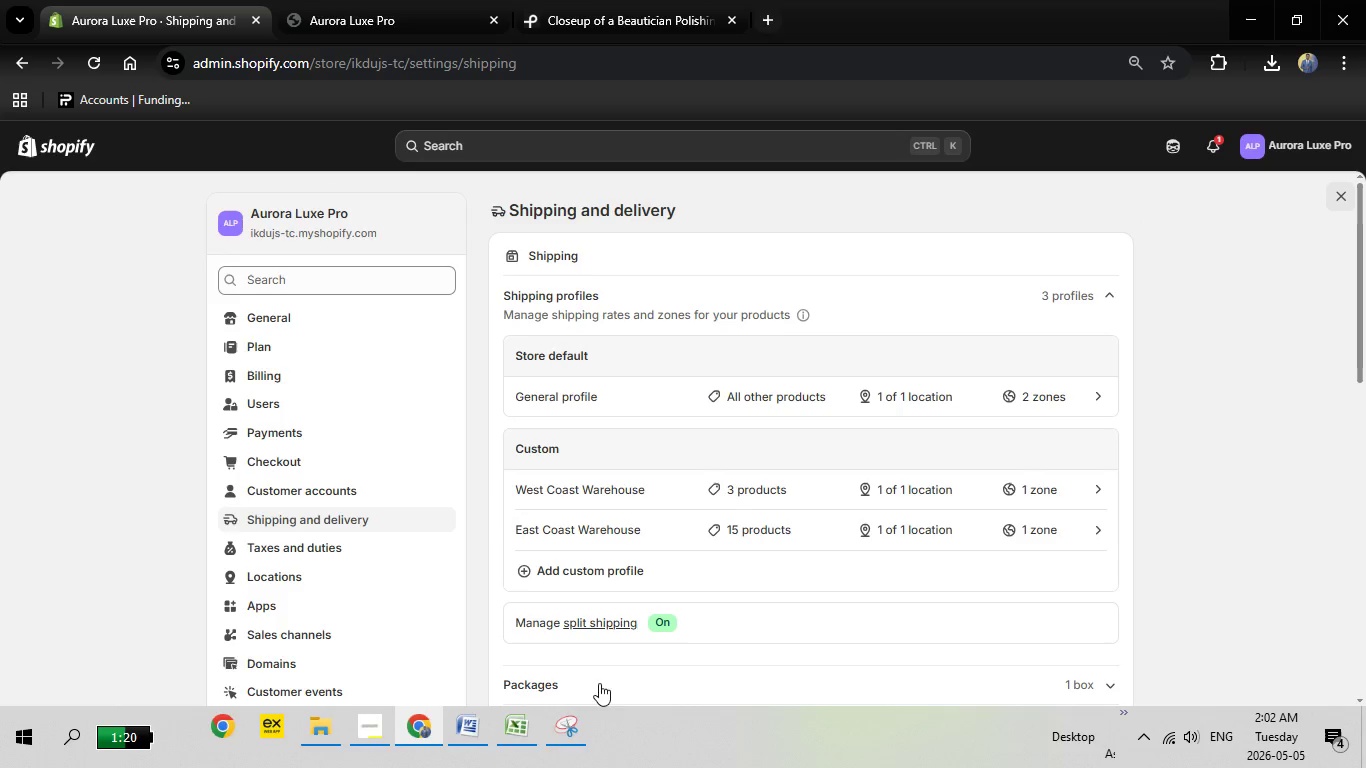 
left_click([580, 722])
 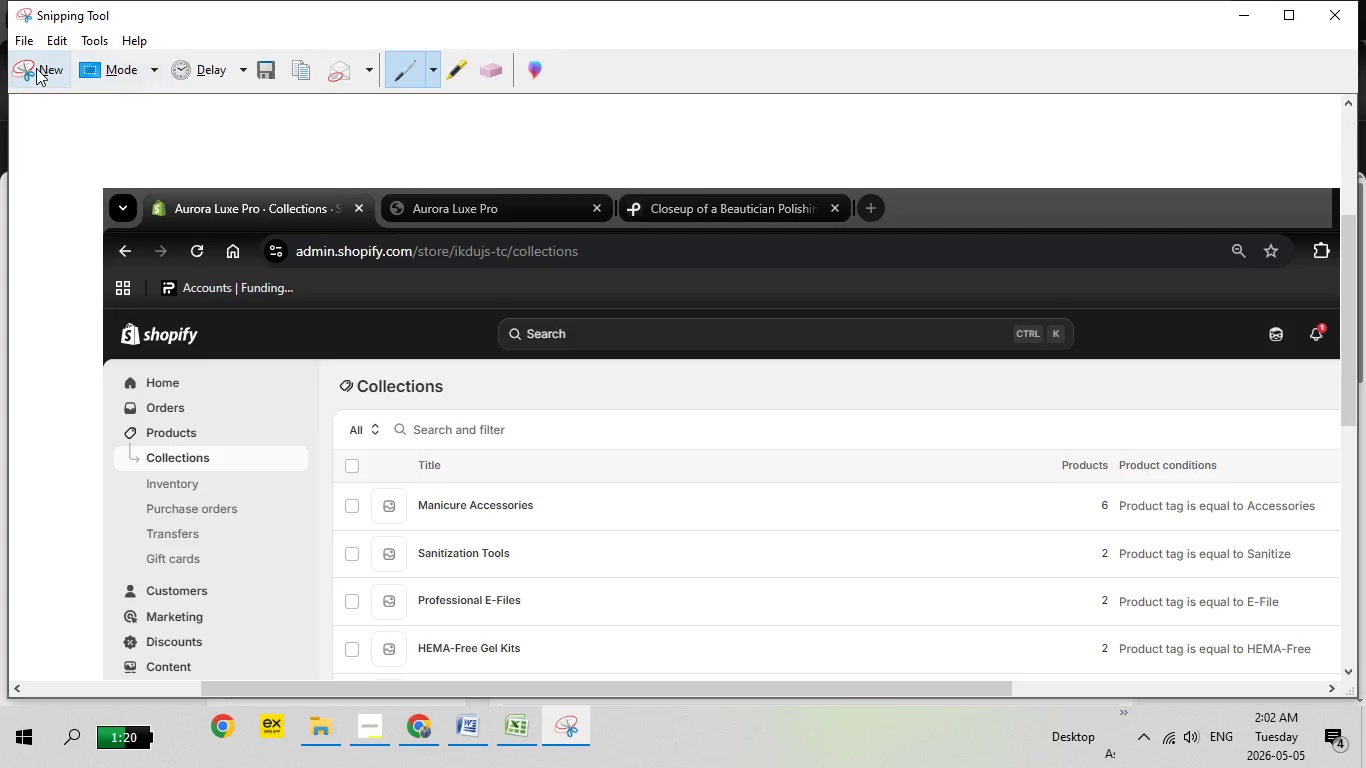 
left_click([36, 68])
 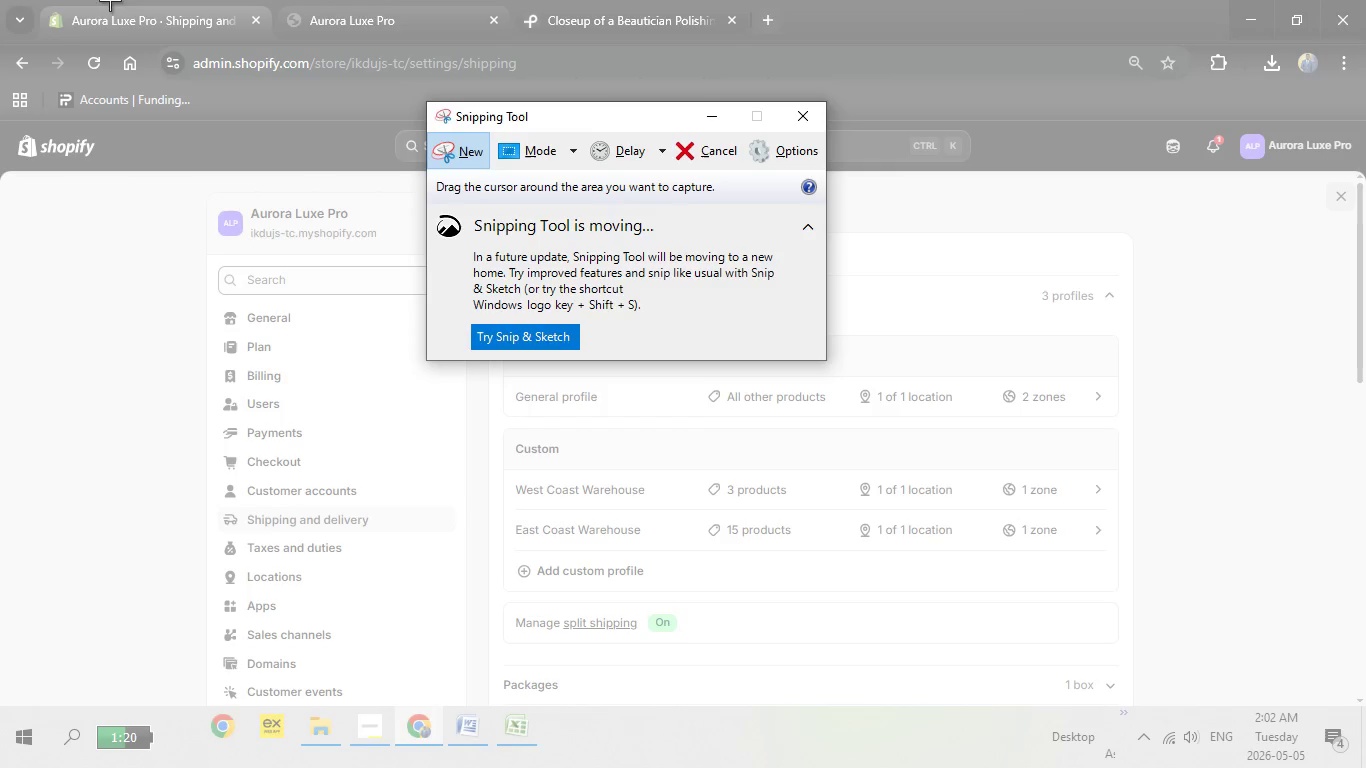 
left_click_drag(start_coordinate=[0, 0], to_coordinate=[1365, 767])
 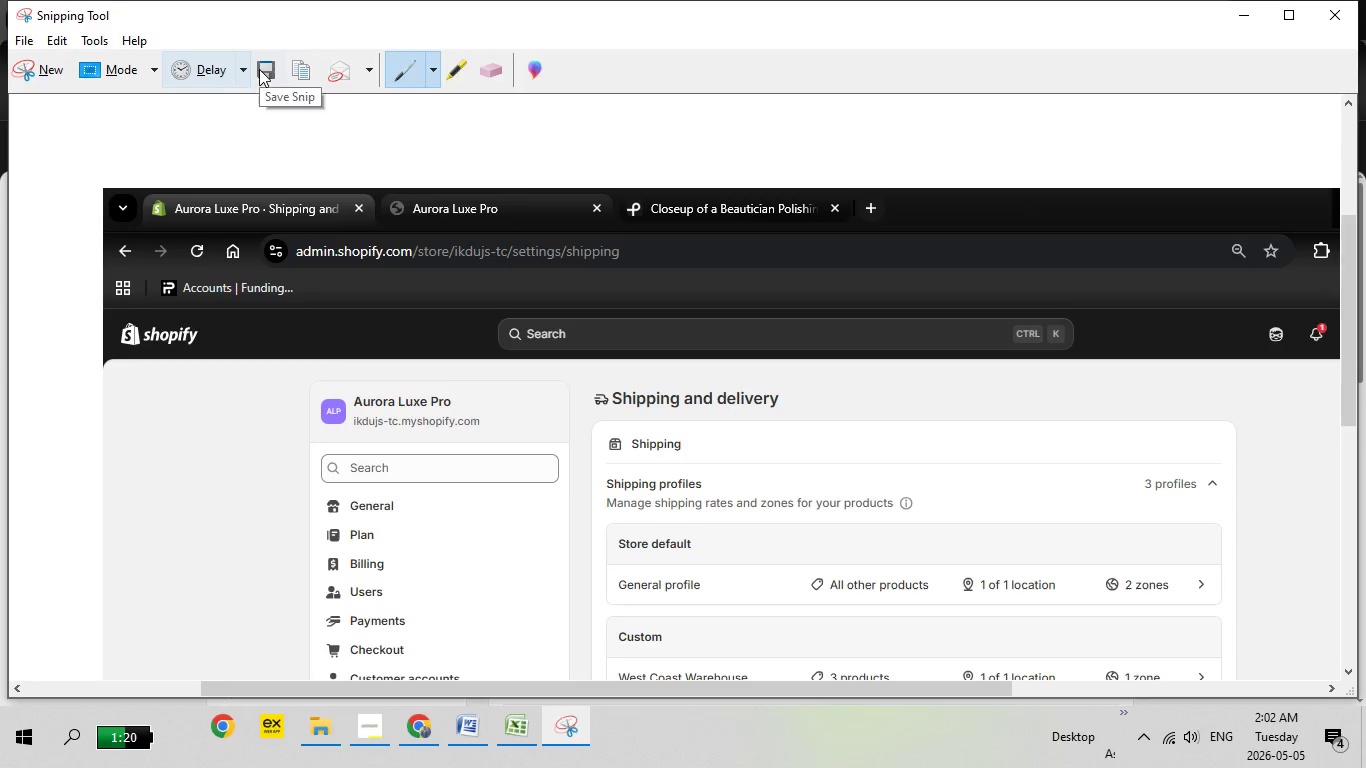 
left_click([262, 67])
 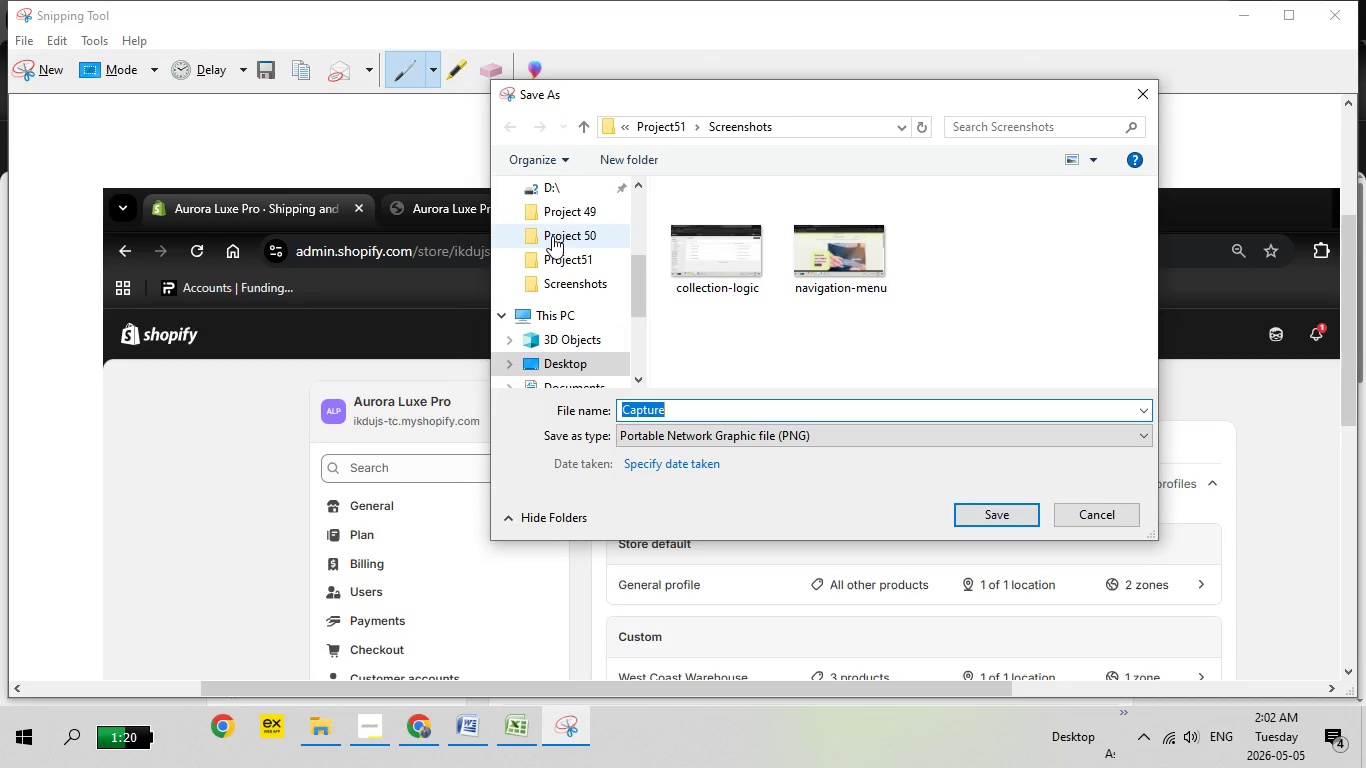 
type(shipping profilr)
key(Backspace)
type(e)
 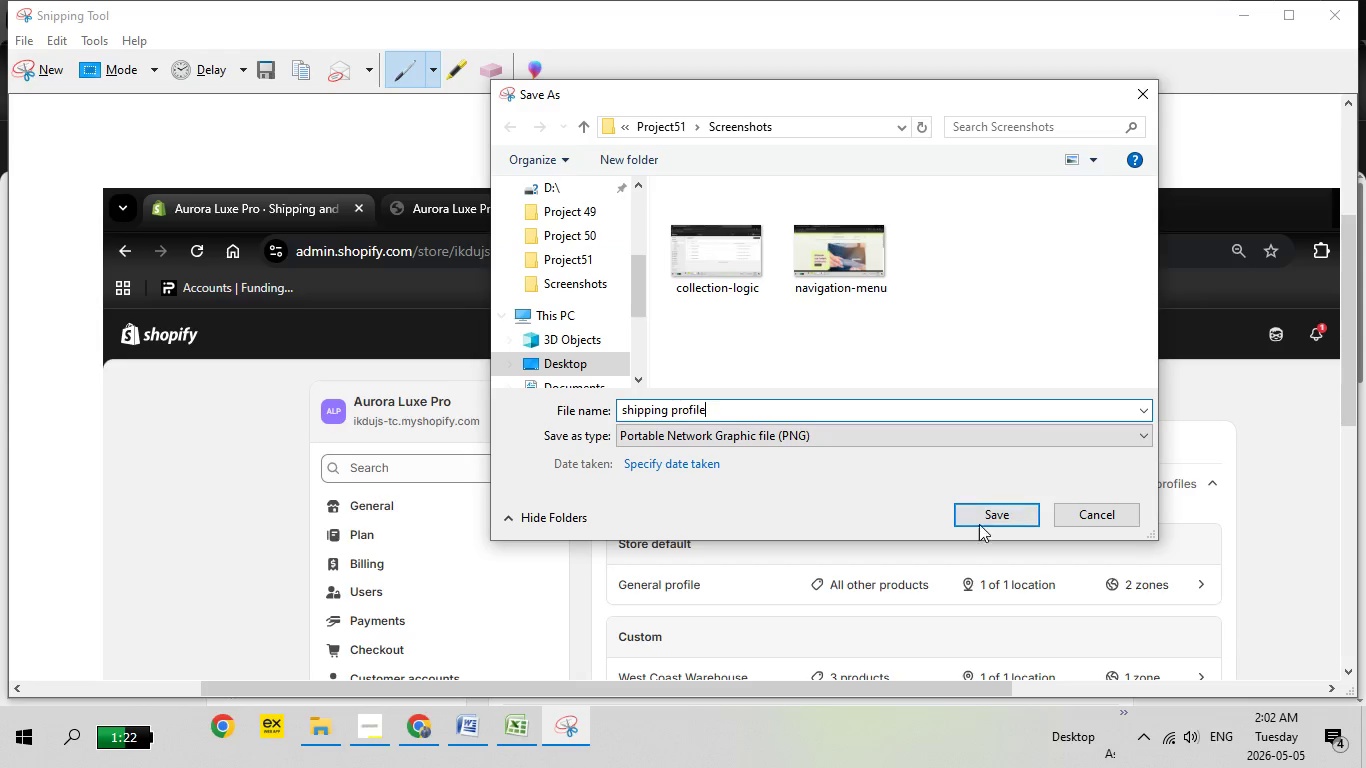 
left_click([989, 518])
 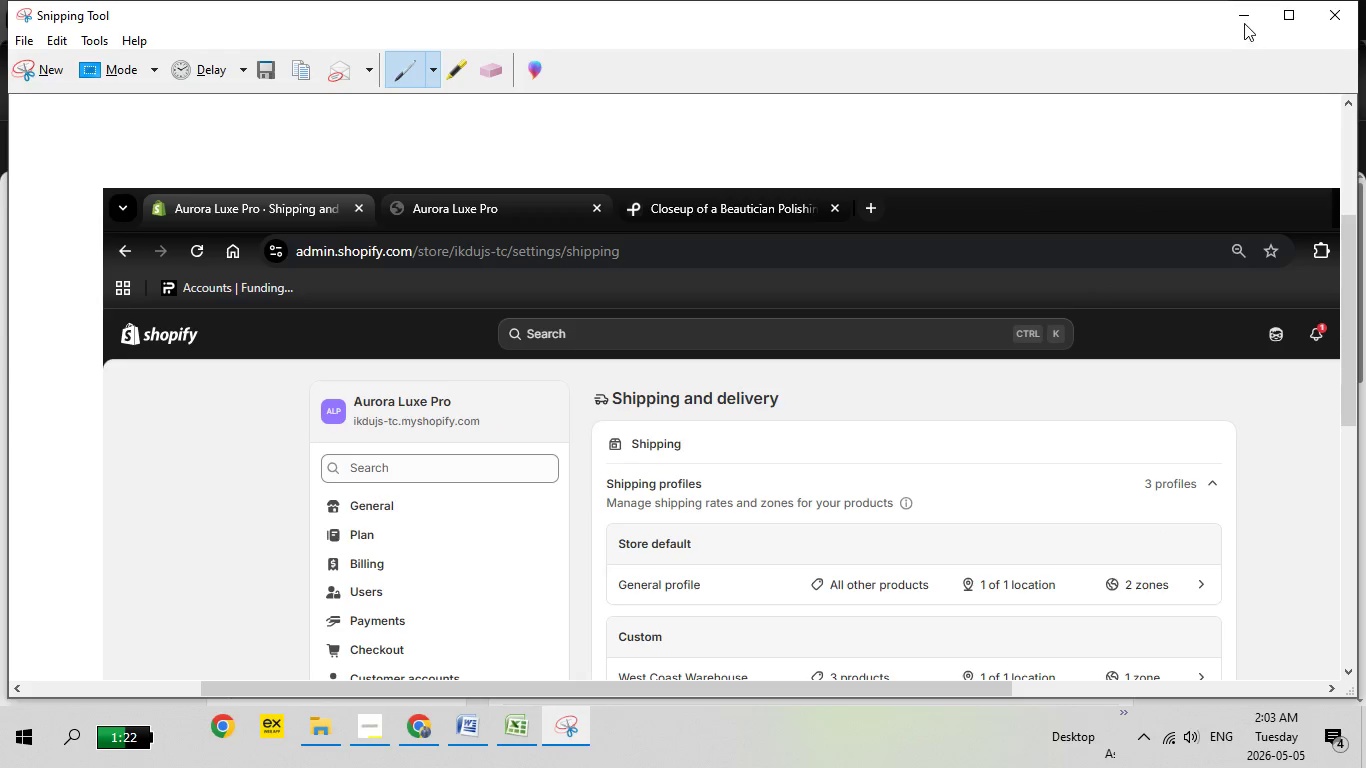 
left_click([1244, 22])
 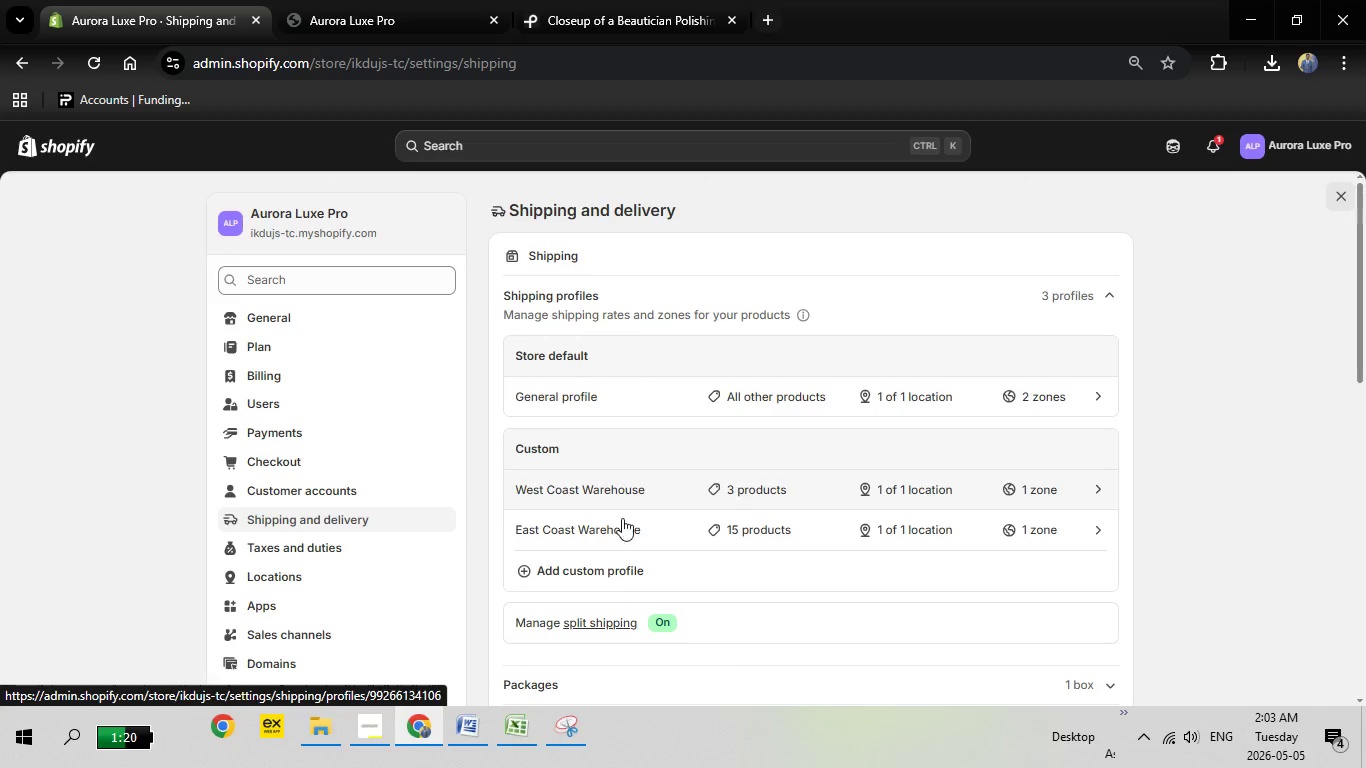 
left_click([632, 534])
 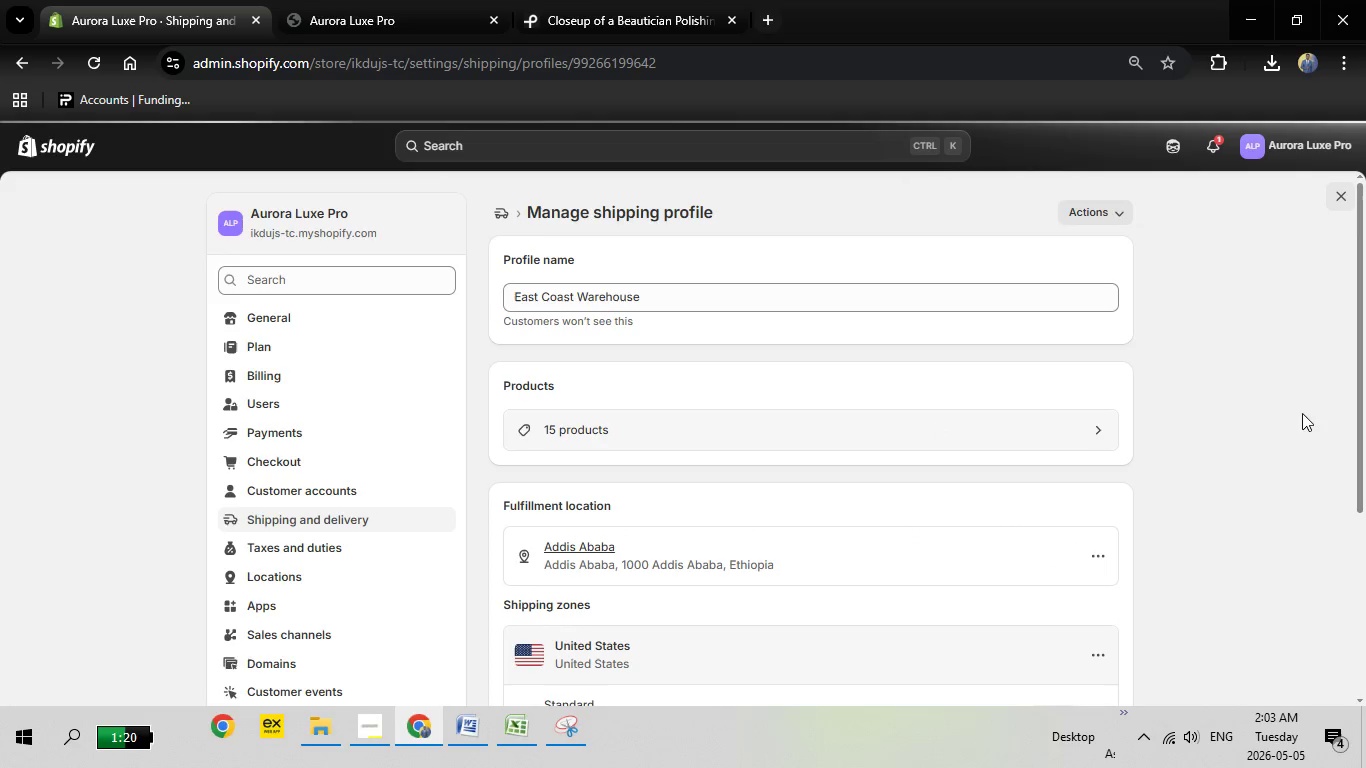 
wait(7.81)
 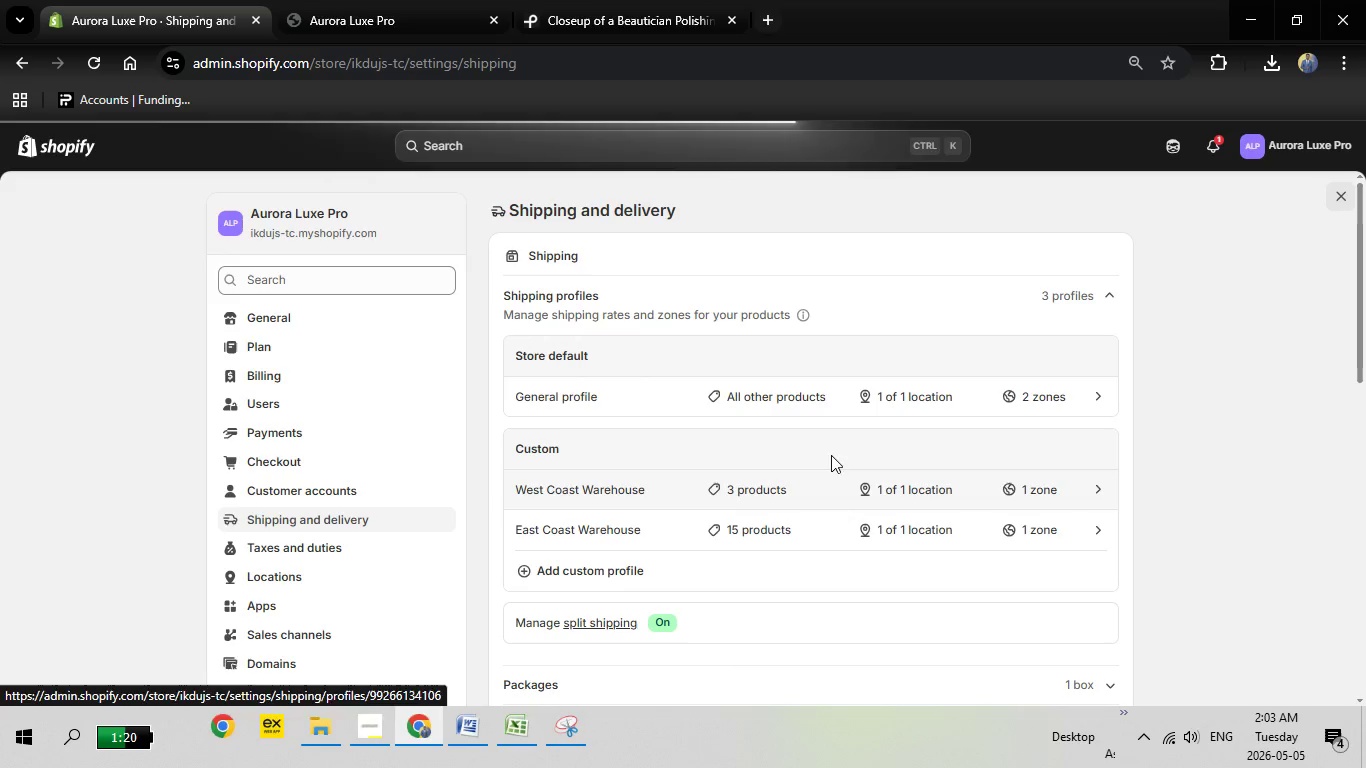 
left_click_drag(start_coordinate=[1365, 330], to_coordinate=[1355, 440])
 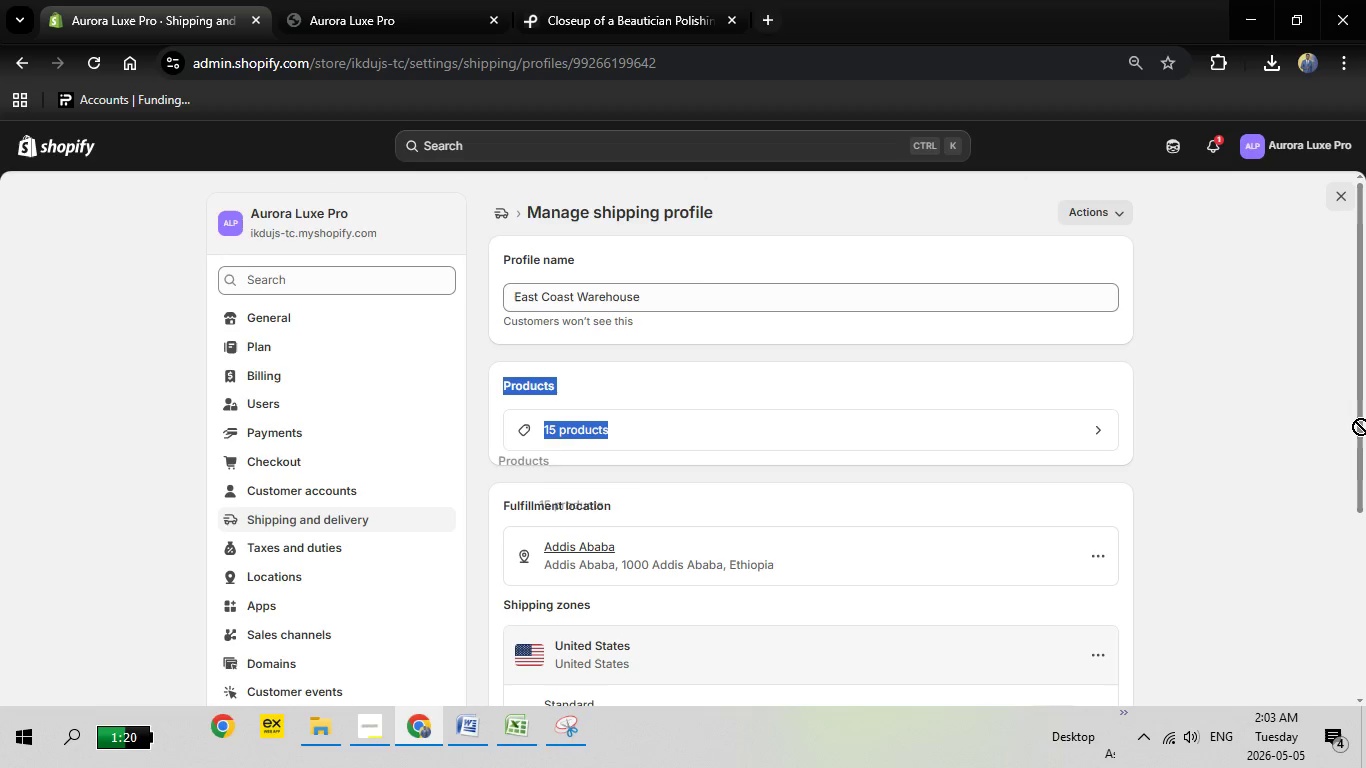 
left_click_drag(start_coordinate=[1365, 351], to_coordinate=[1360, 428])
 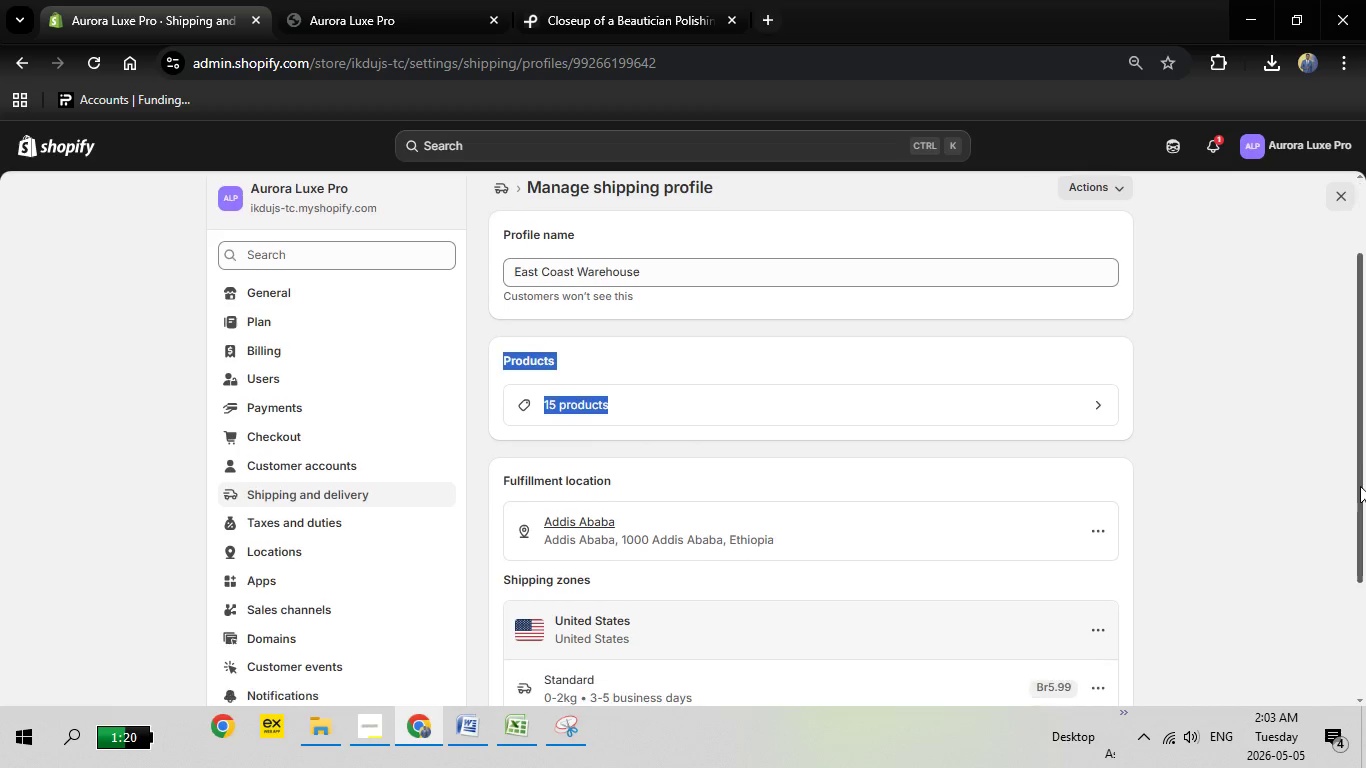 
left_click_drag(start_coordinate=[1360, 402], to_coordinate=[1365, 597])
 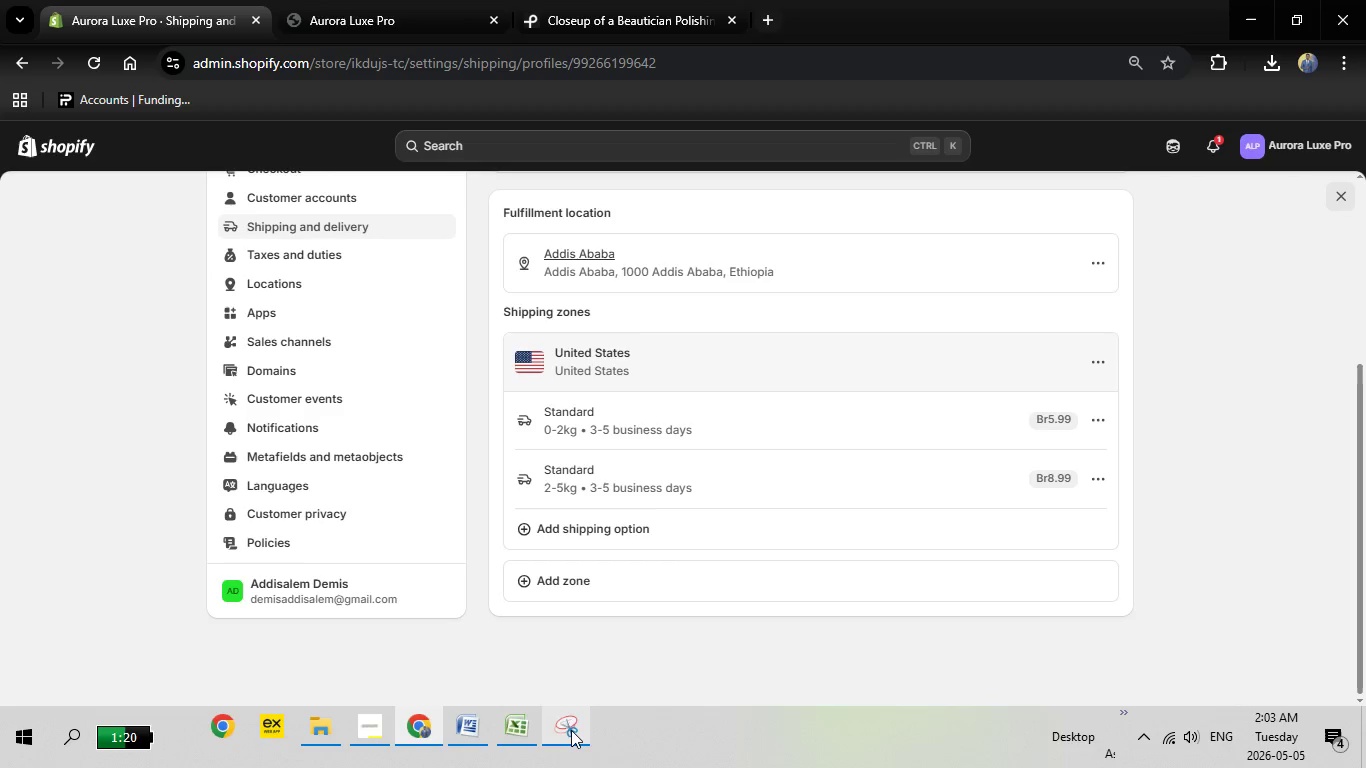 
left_click([571, 730])
 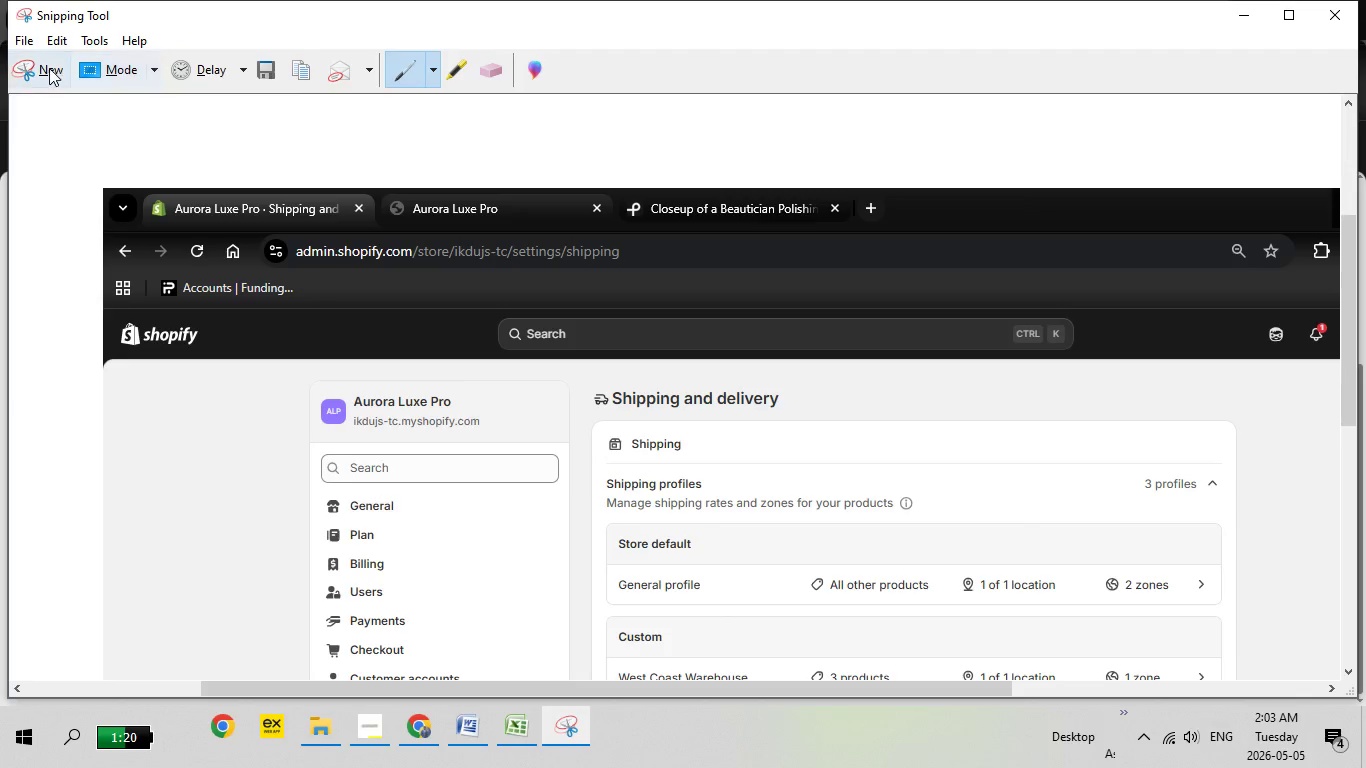 
left_click([47, 66])
 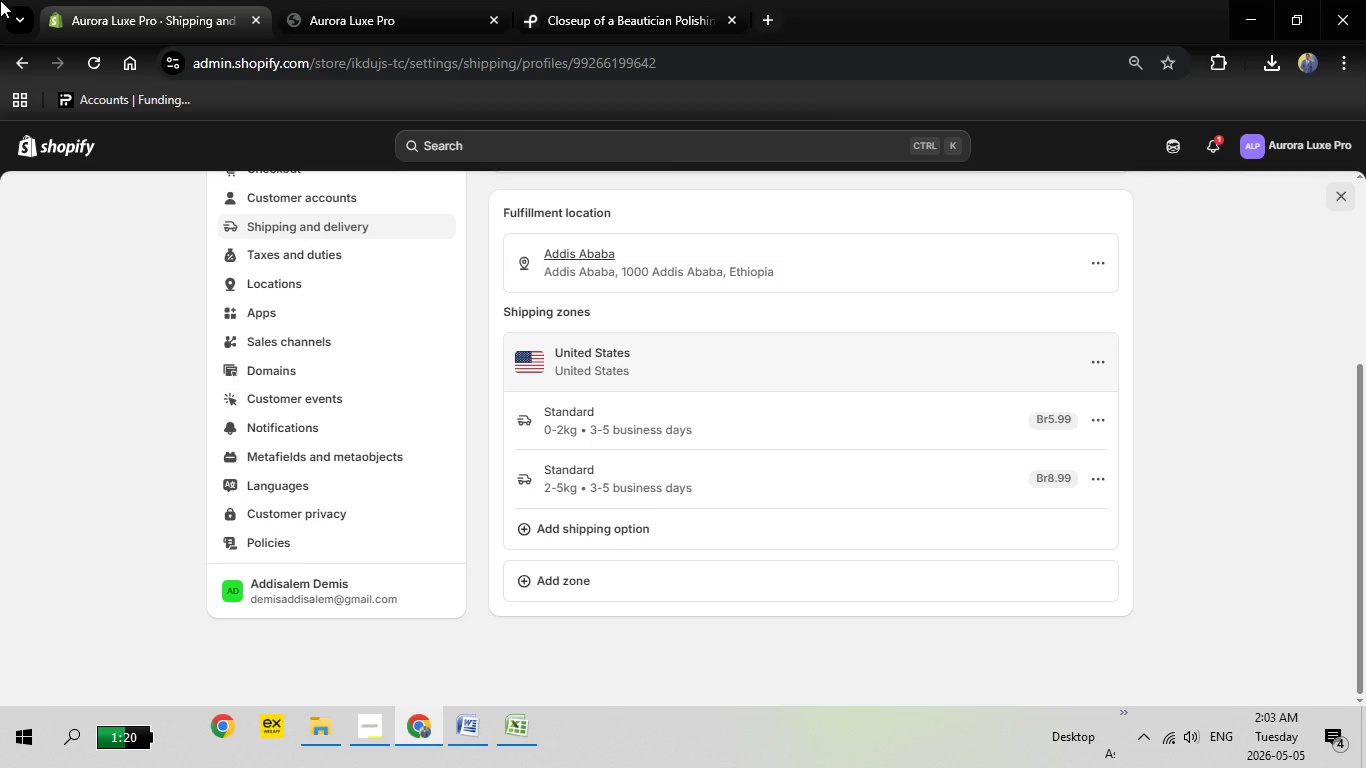 
left_click_drag(start_coordinate=[0, 0], to_coordinate=[1365, 767])
 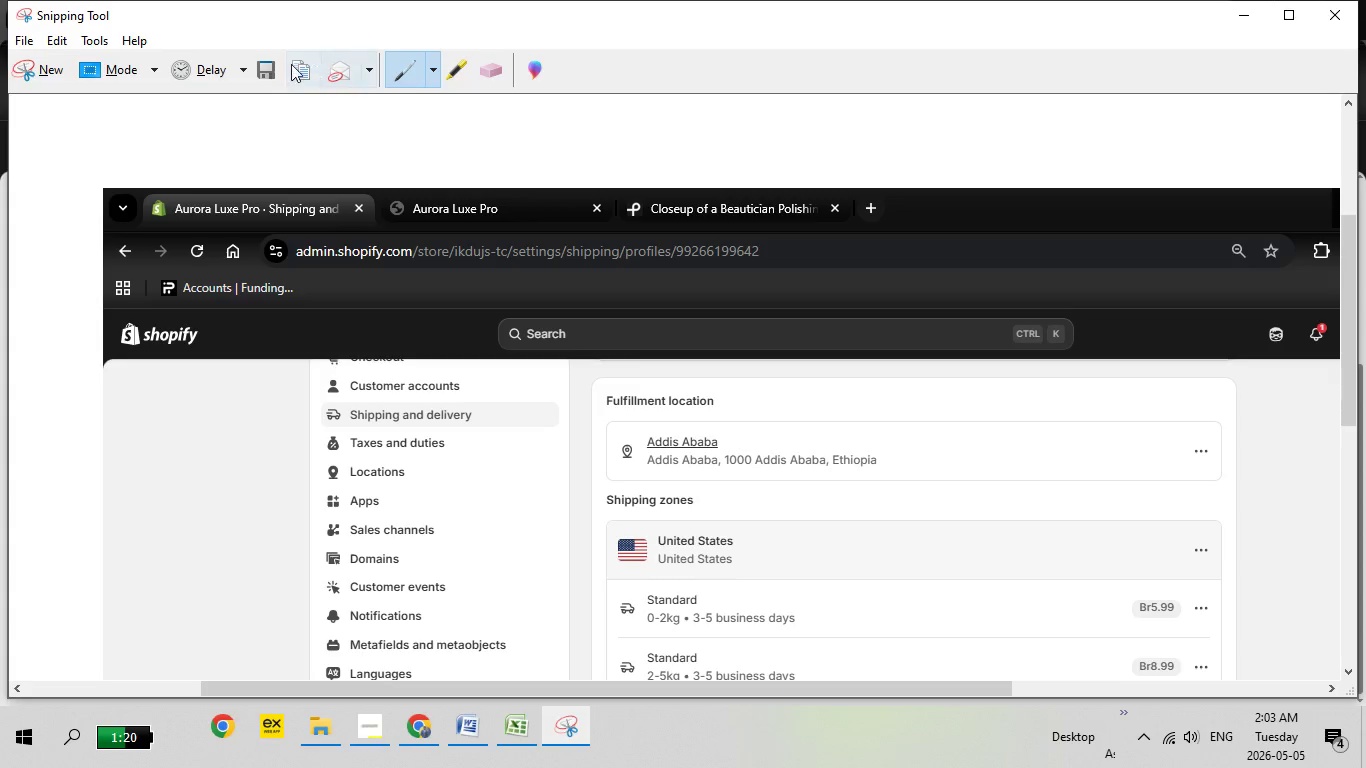 
left_click([275, 76])
 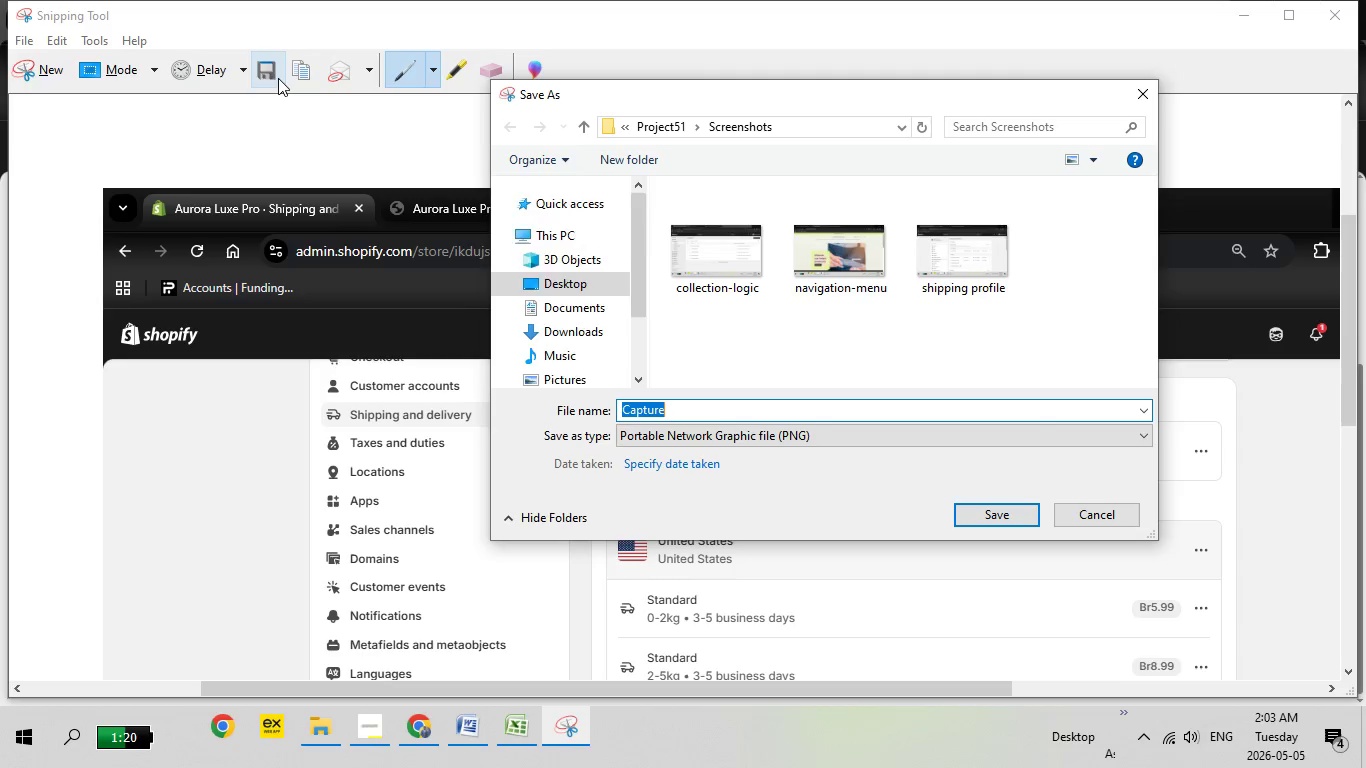 
type(s)
key(Backspace)
type(delivery)
 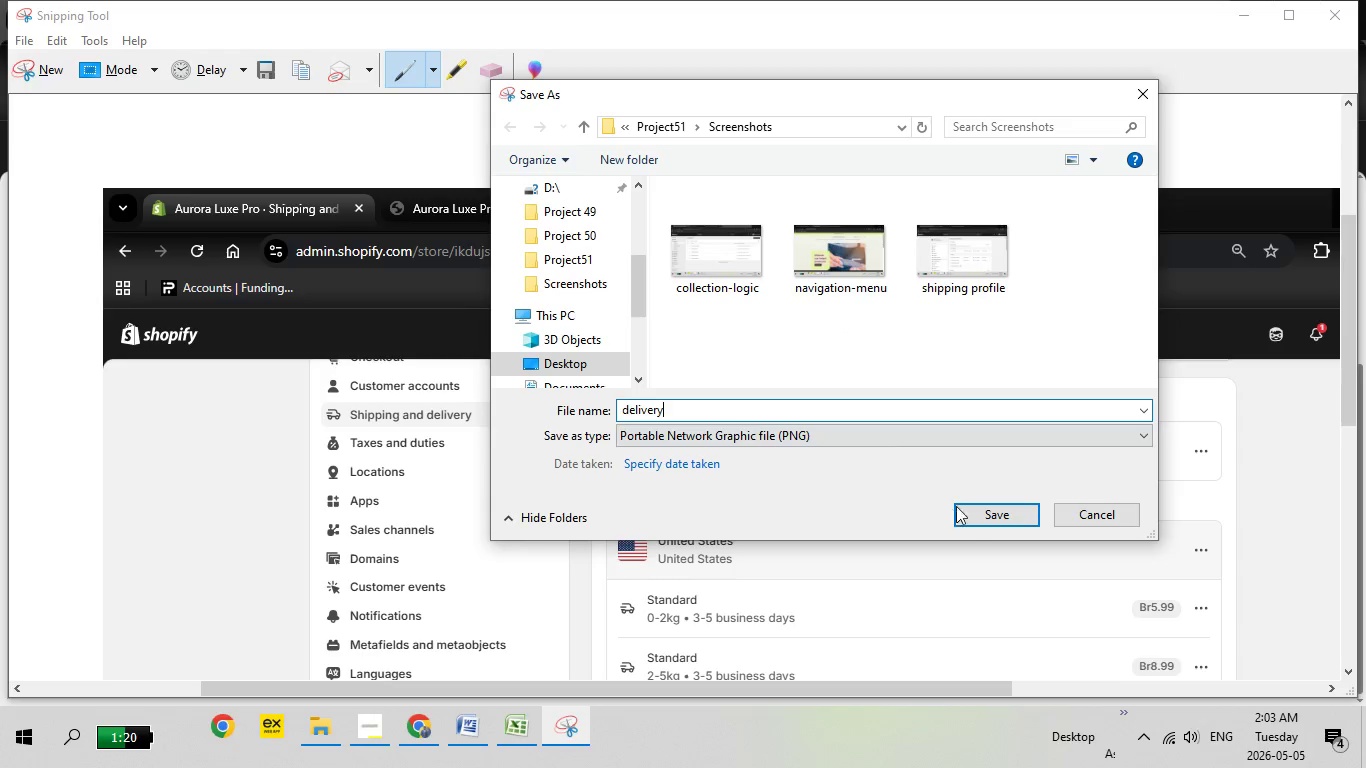 
left_click([970, 515])
 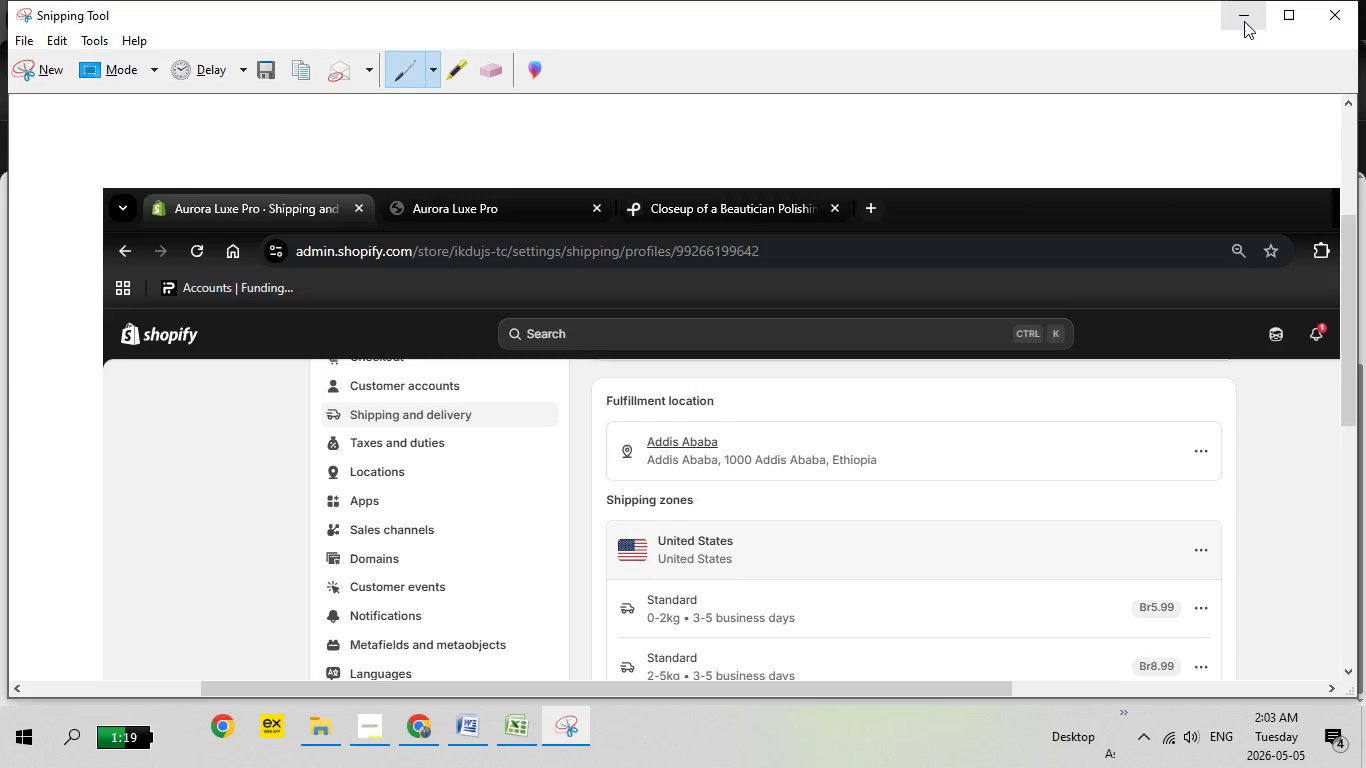 
left_click([1244, 21])
 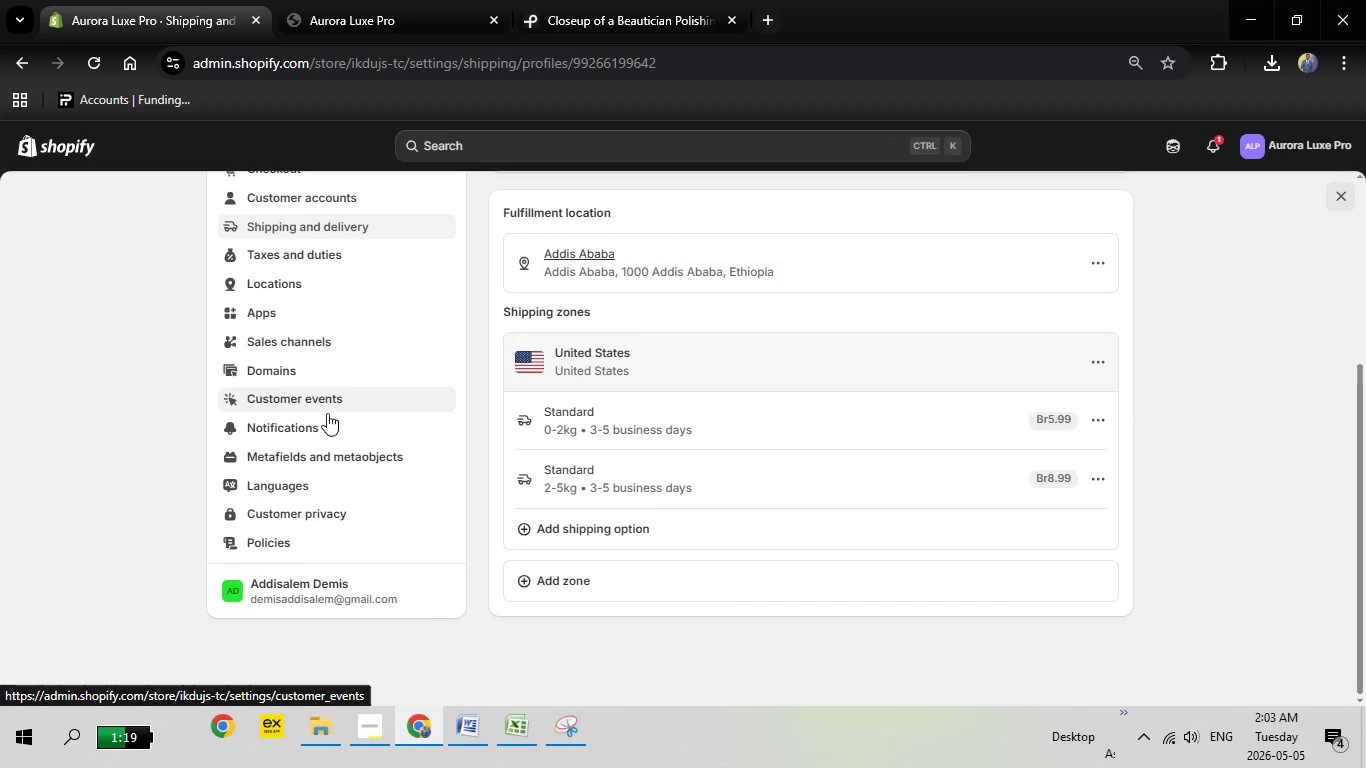 
left_click([175, 0])
 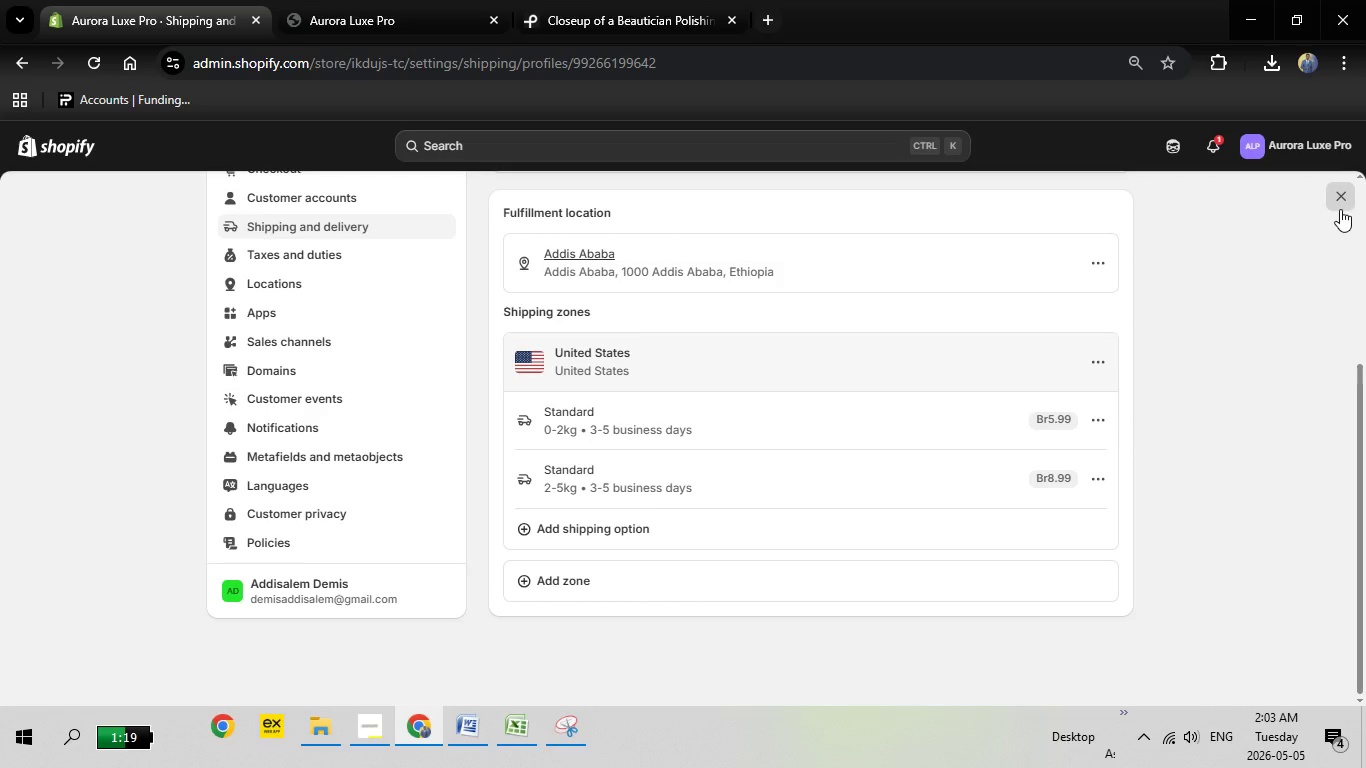 
left_click([1340, 203])
 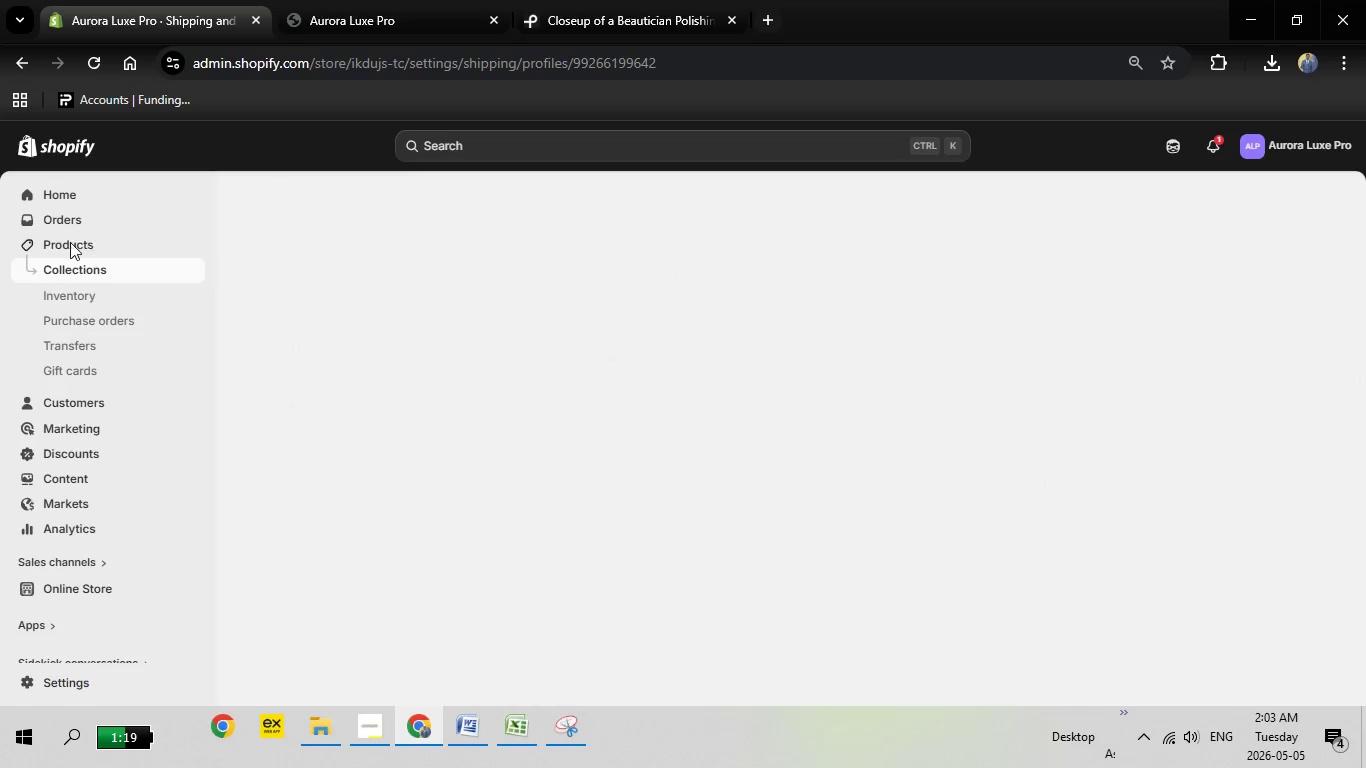 
left_click([70, 242])
 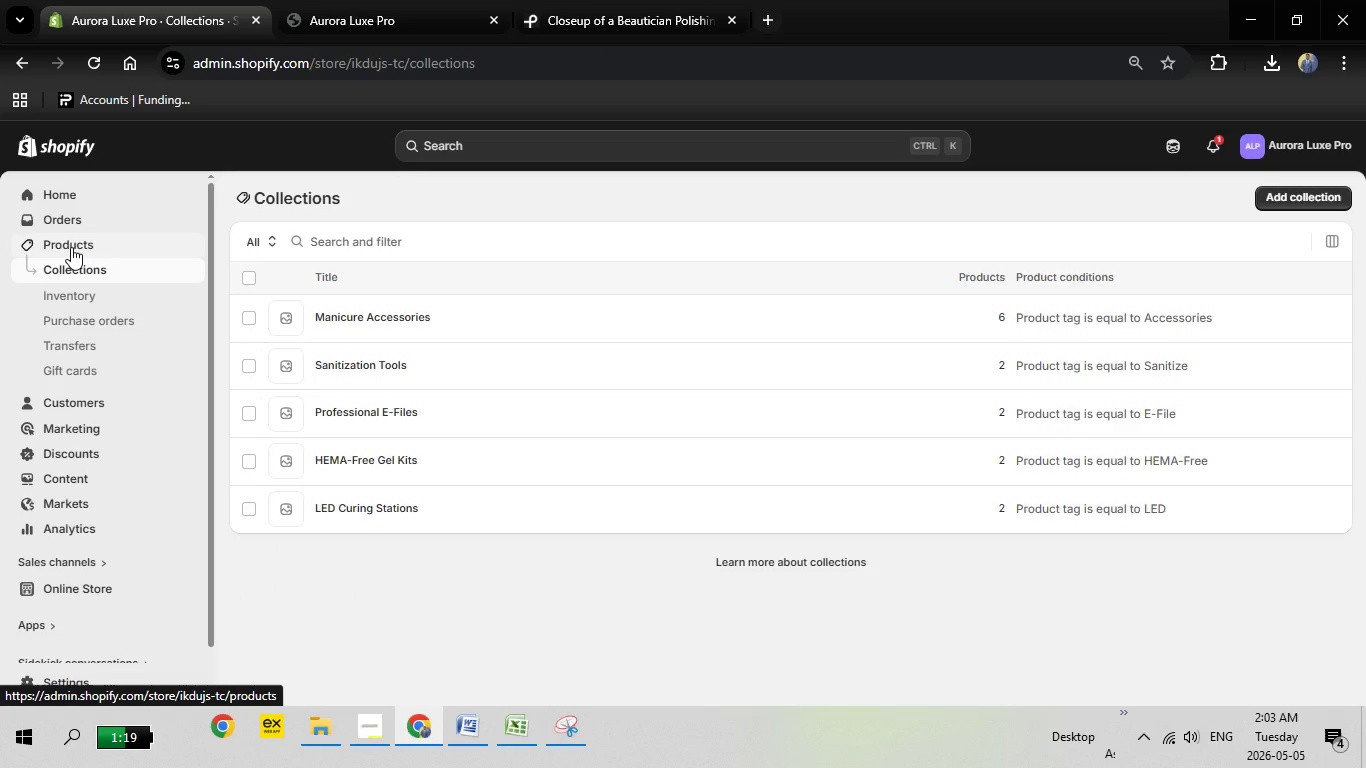 
left_click([72, 246])
 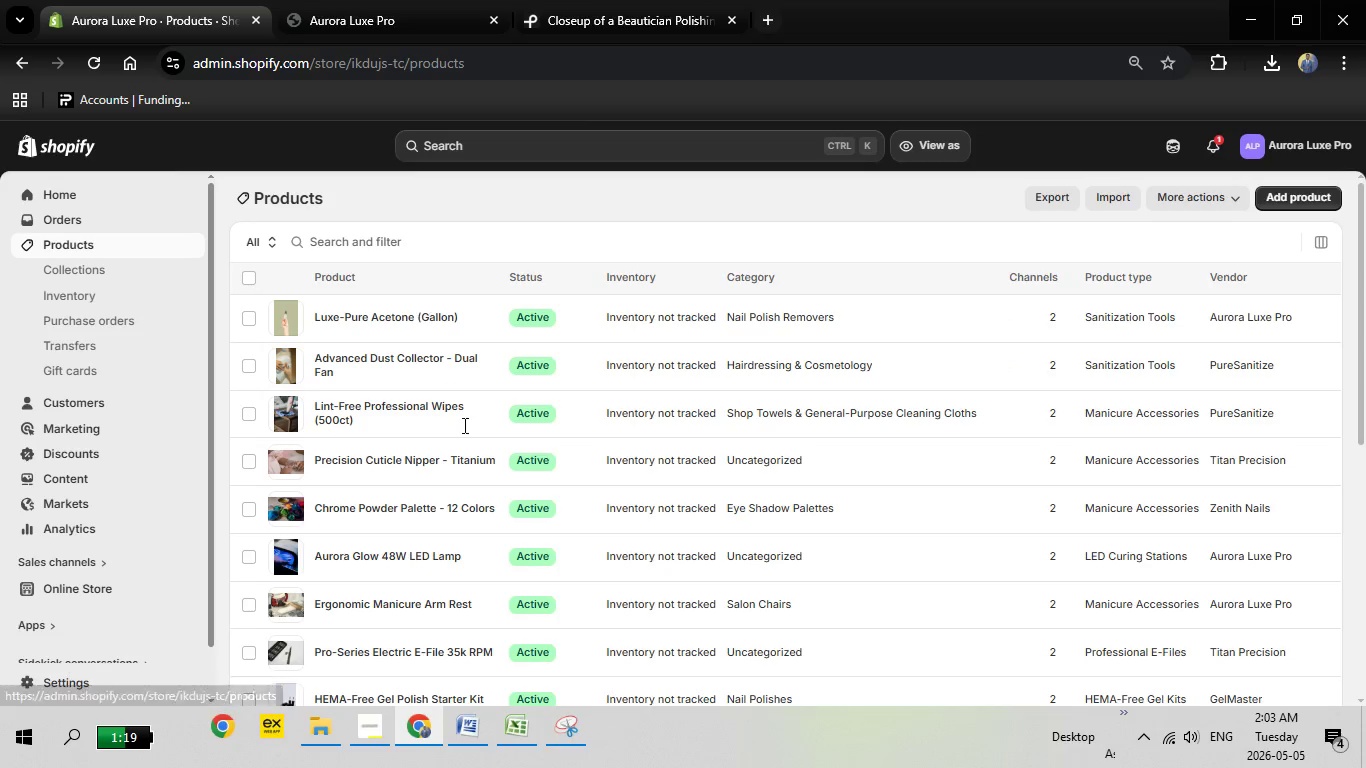 
wait(13.55)
 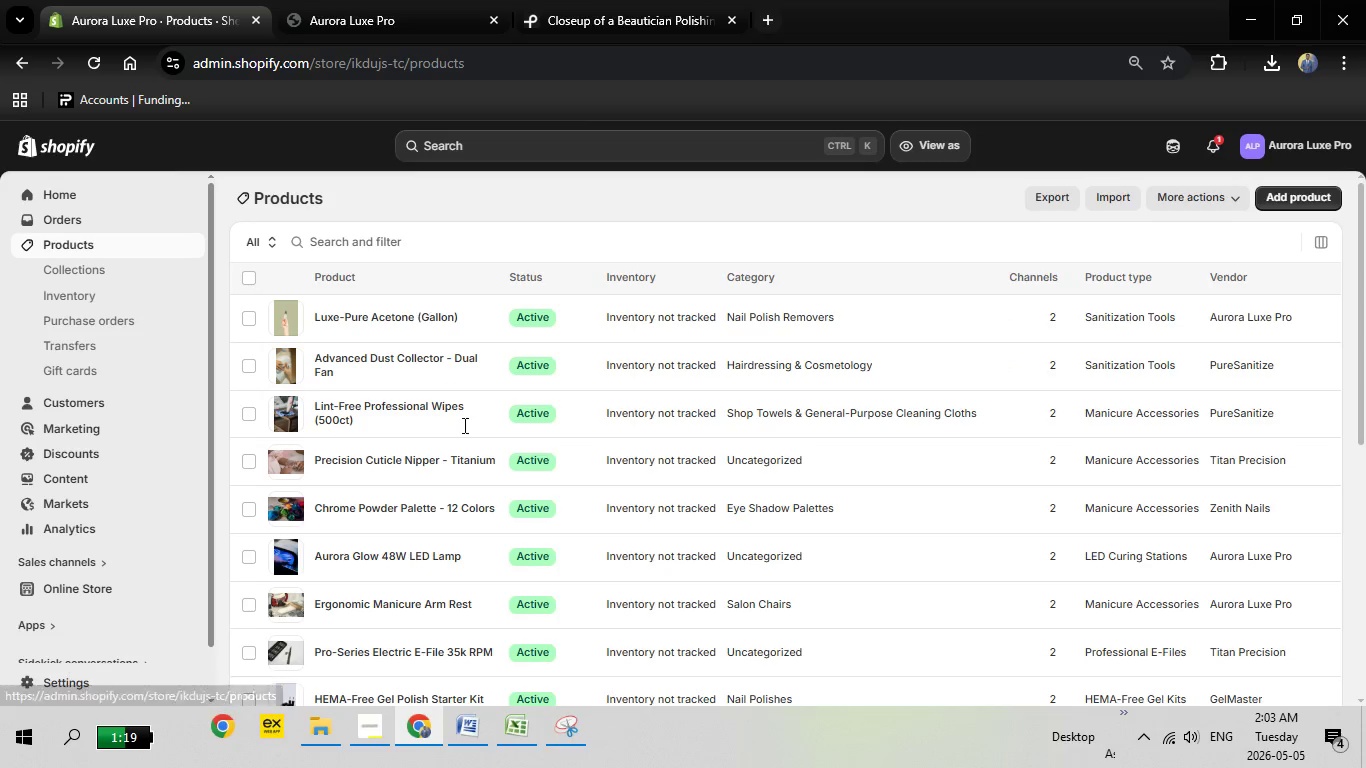 
scroll: coordinate [543, 310], scroll_direction: down, amount: 4.0
 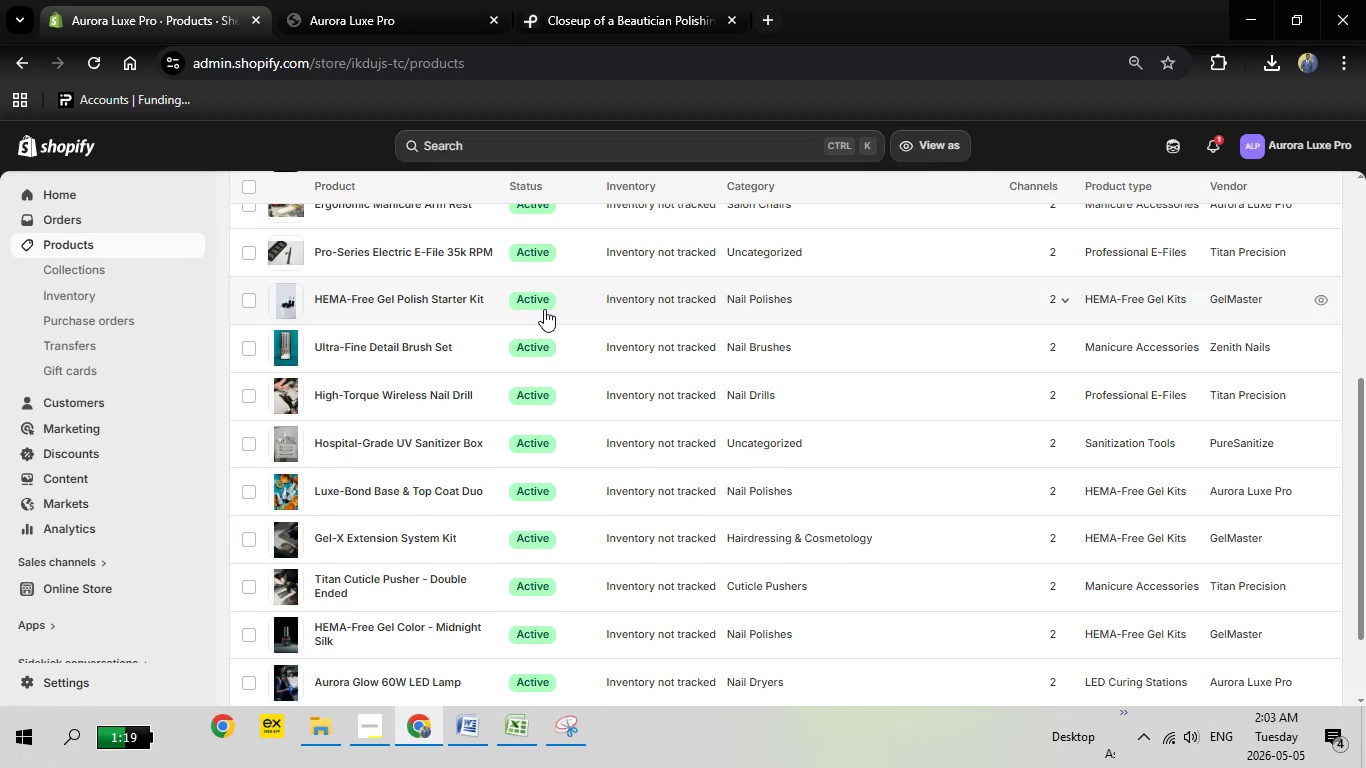 
scroll: coordinate [544, 309], scroll_direction: up, amount: 3.0
 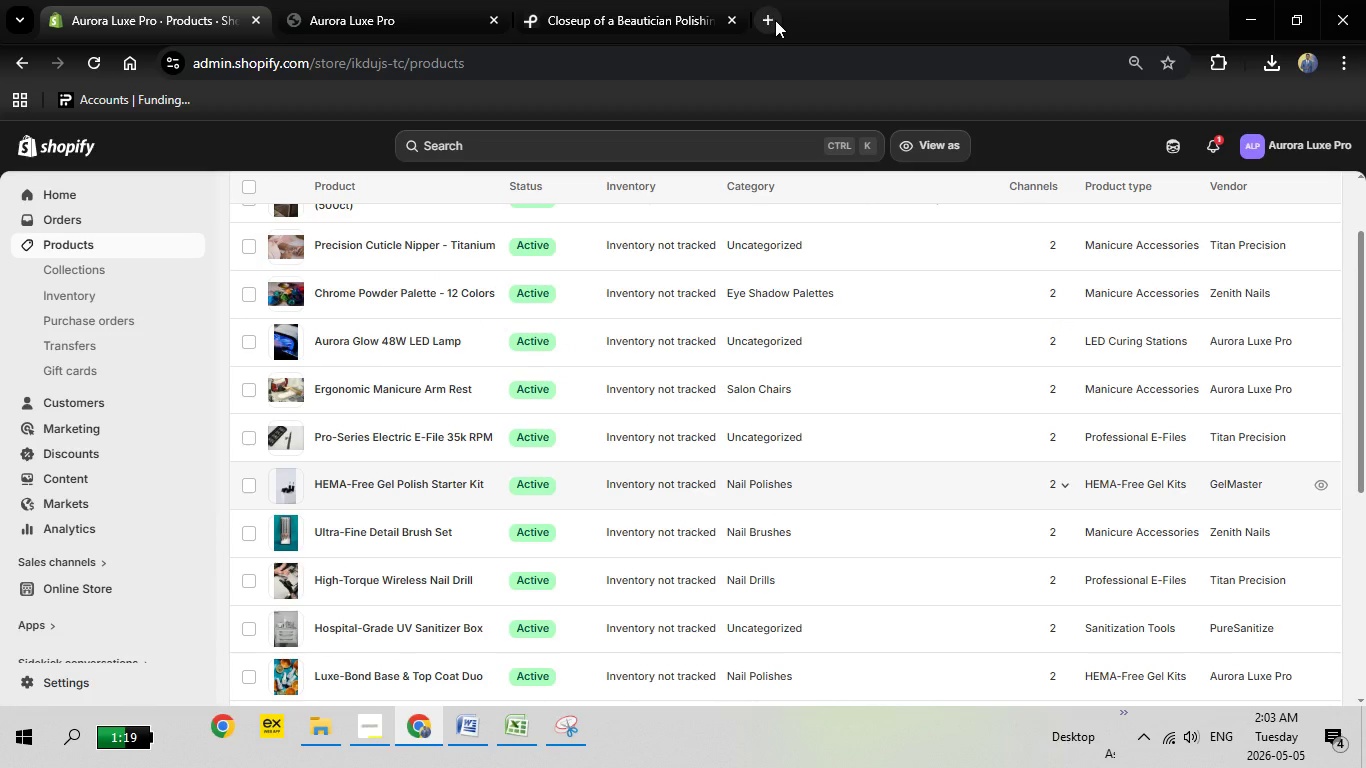 
left_click([775, 20])
 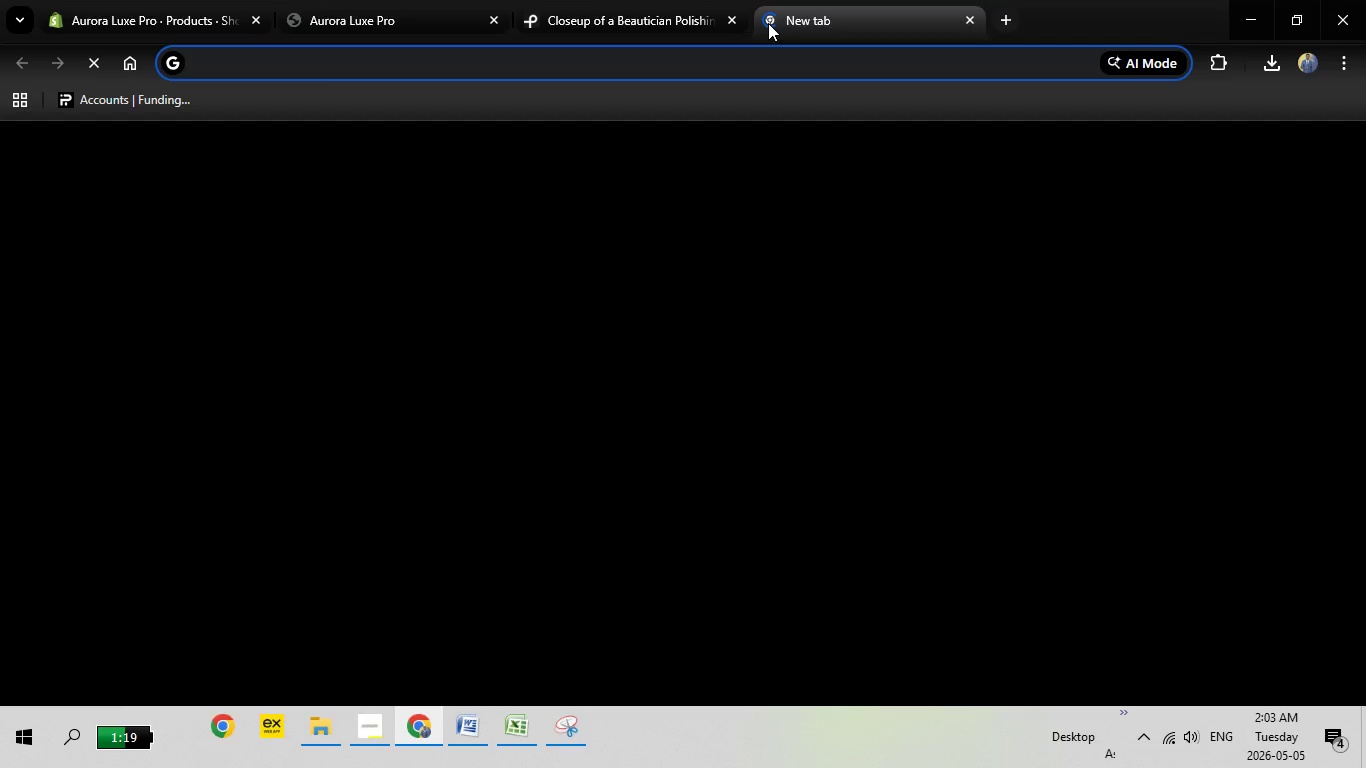 
type(gm)
 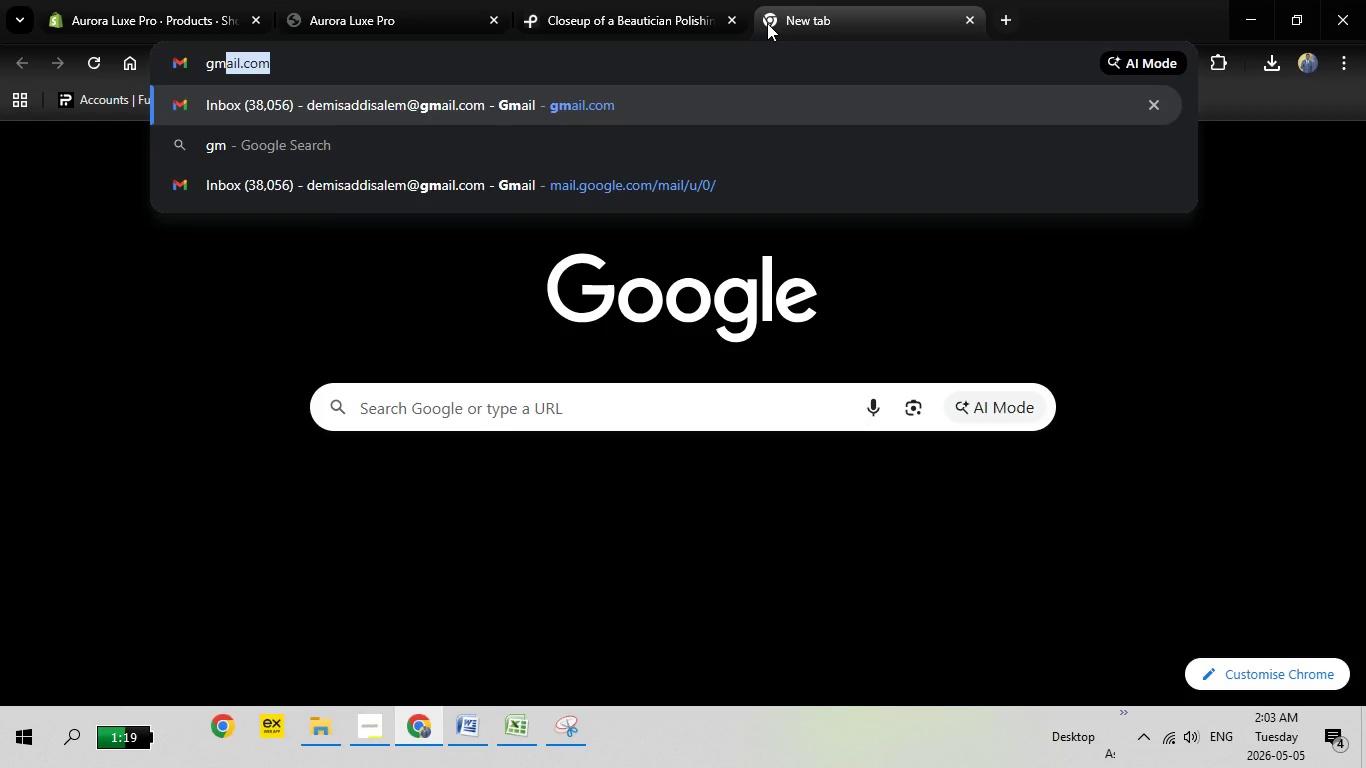 
key(Enter)
 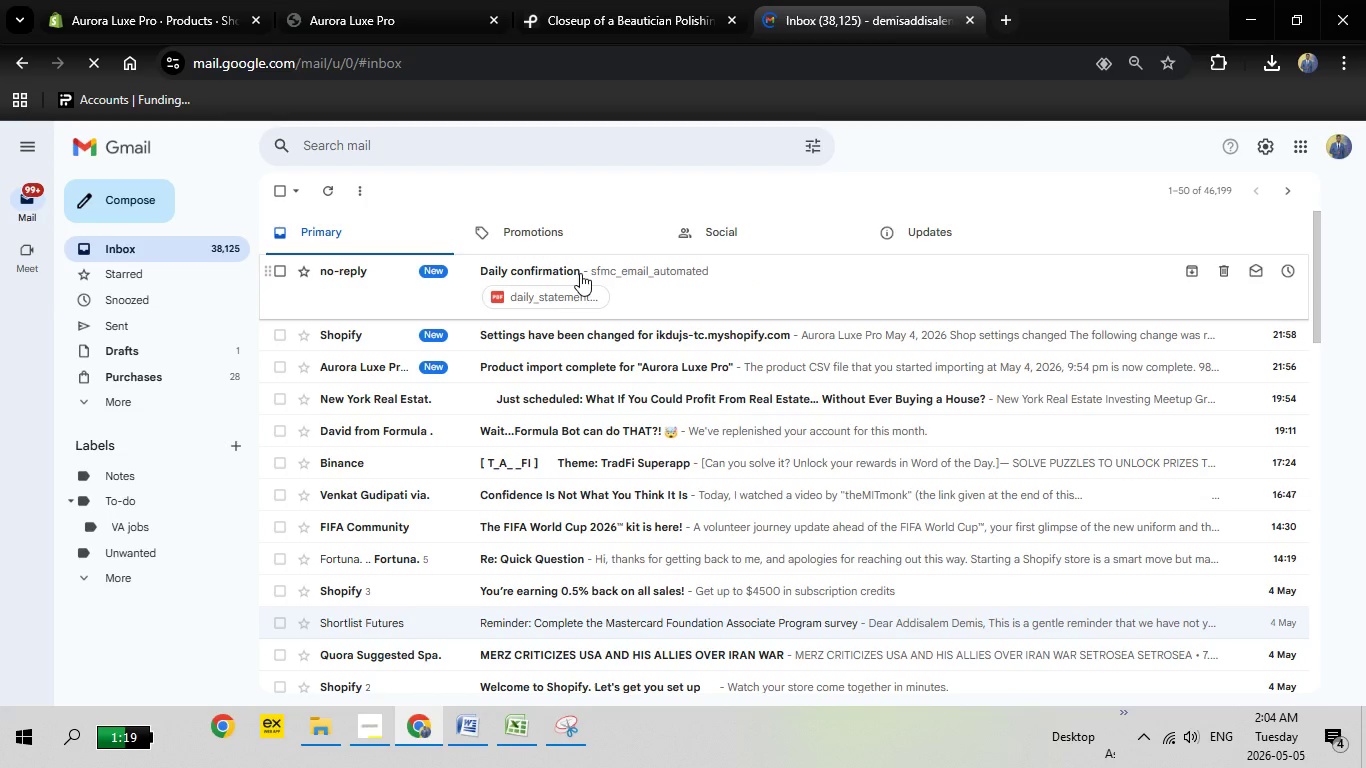 
wait(18.92)
 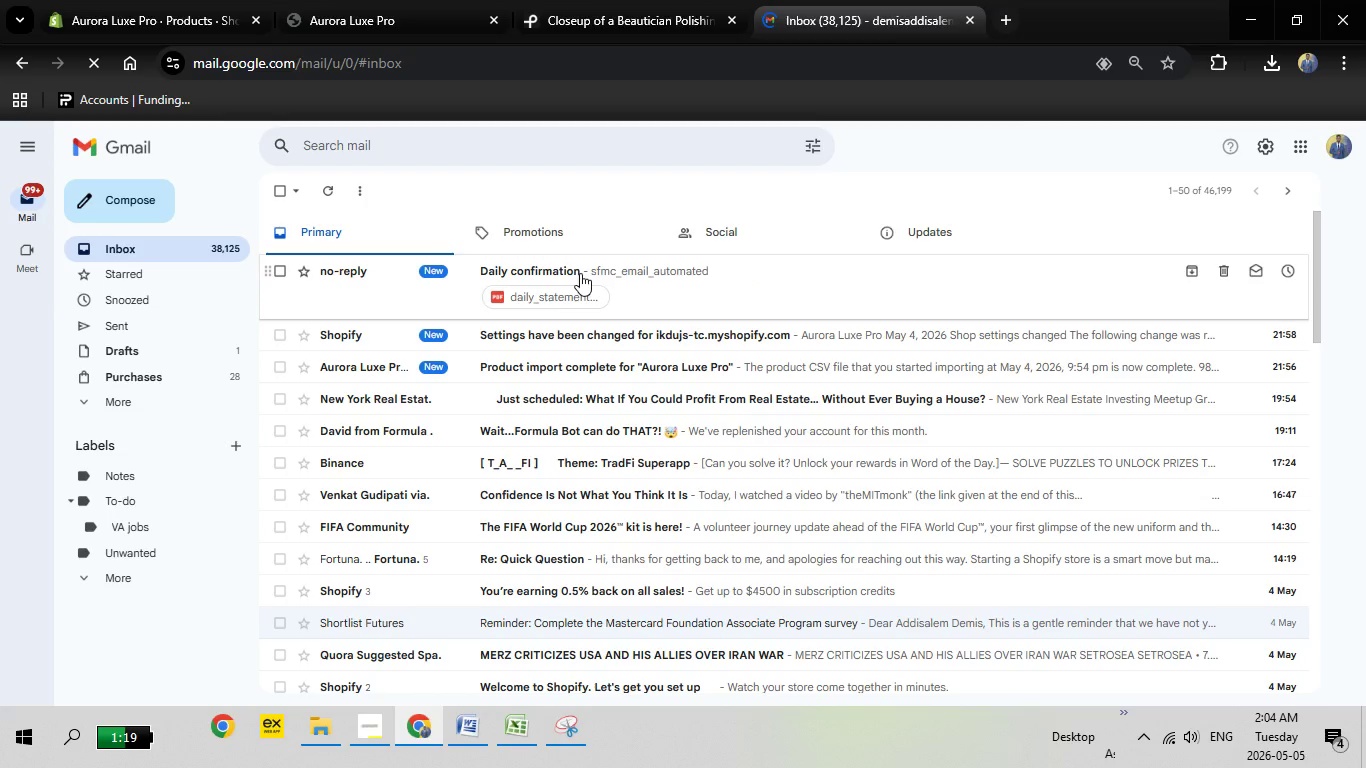 
left_click([136, 0])
 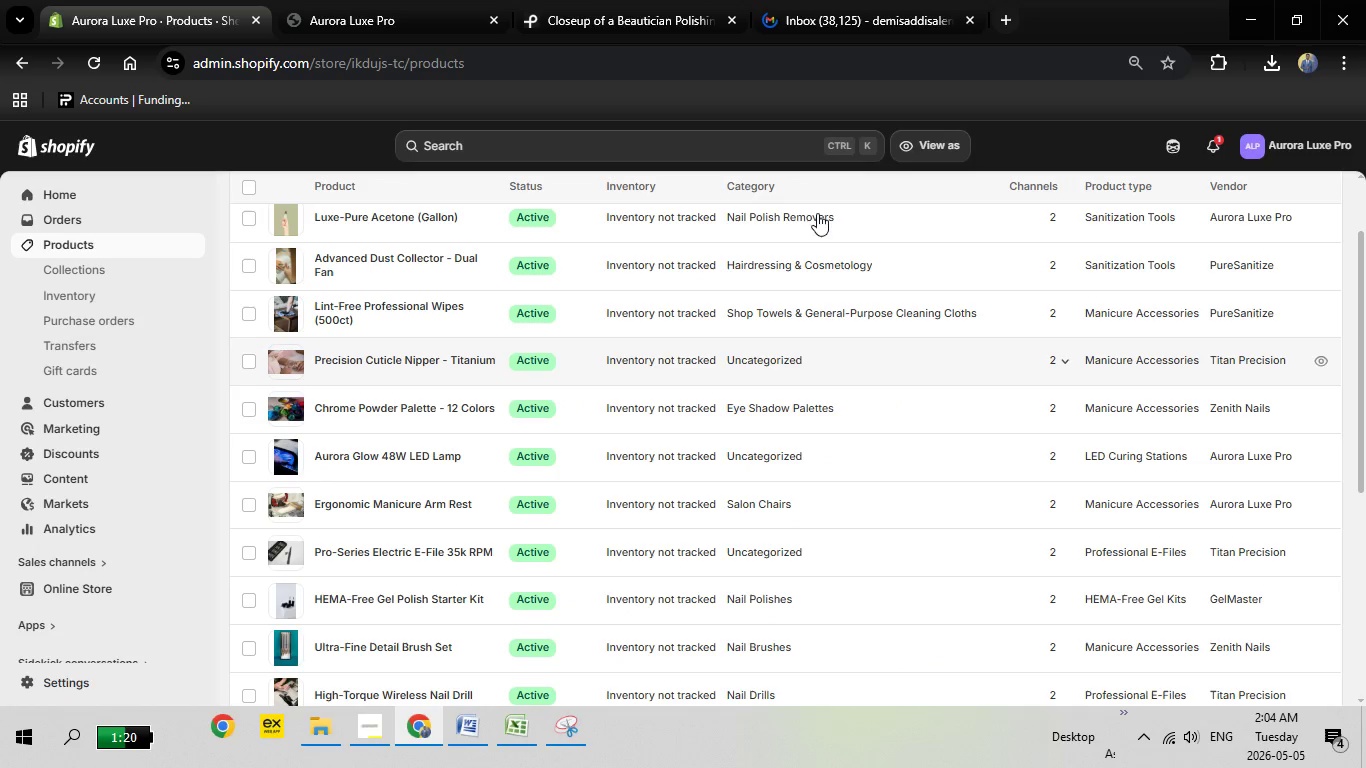 
scroll: coordinate [285, 303], scroll_direction: up, amount: 9.0
 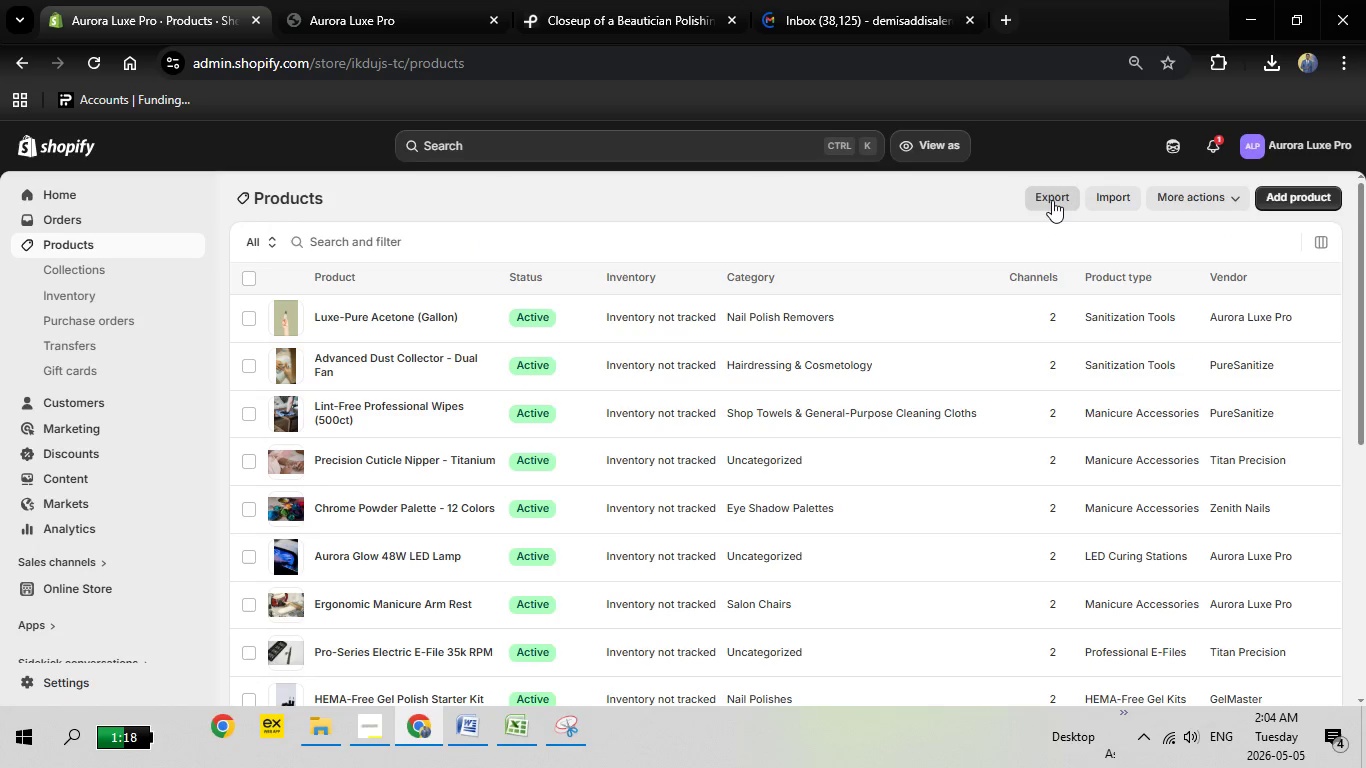 
left_click([1052, 200])
 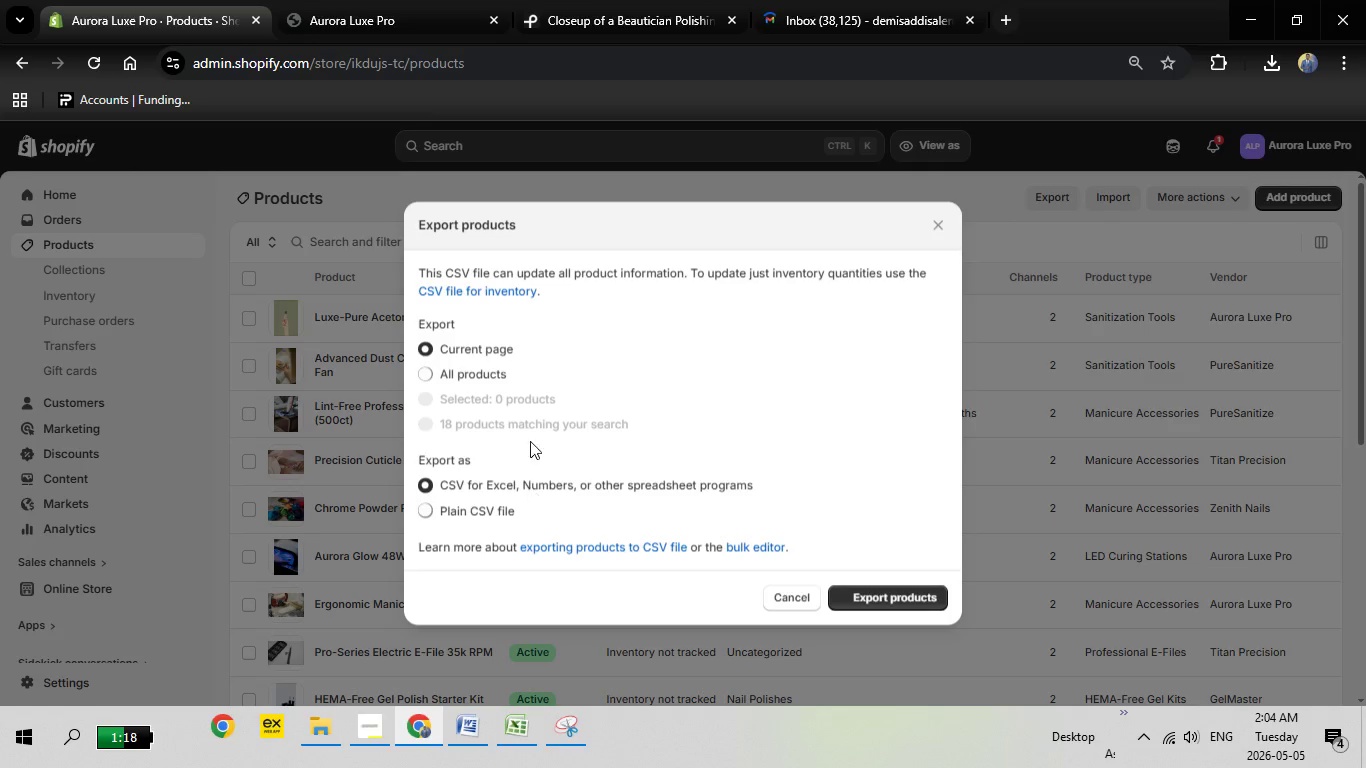 
left_click([465, 372])
 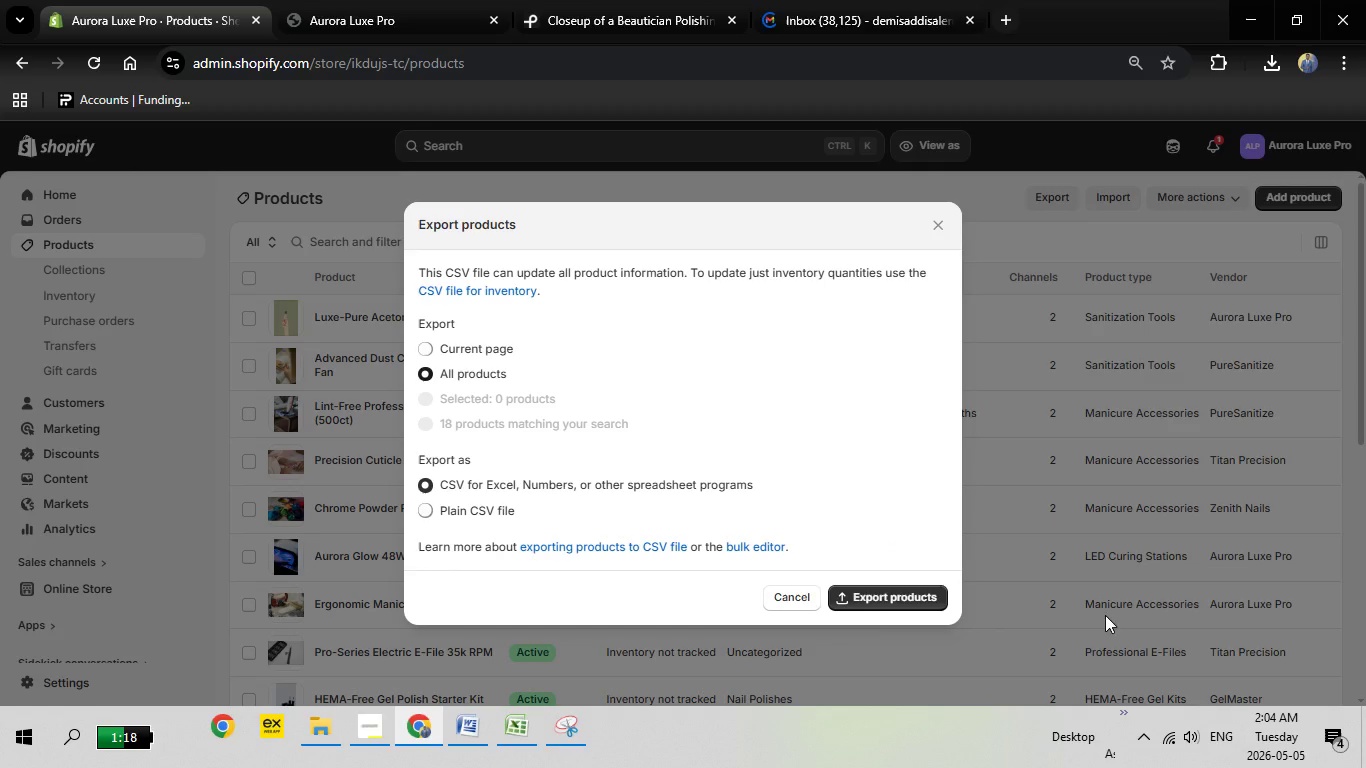 
left_click([905, 592])
 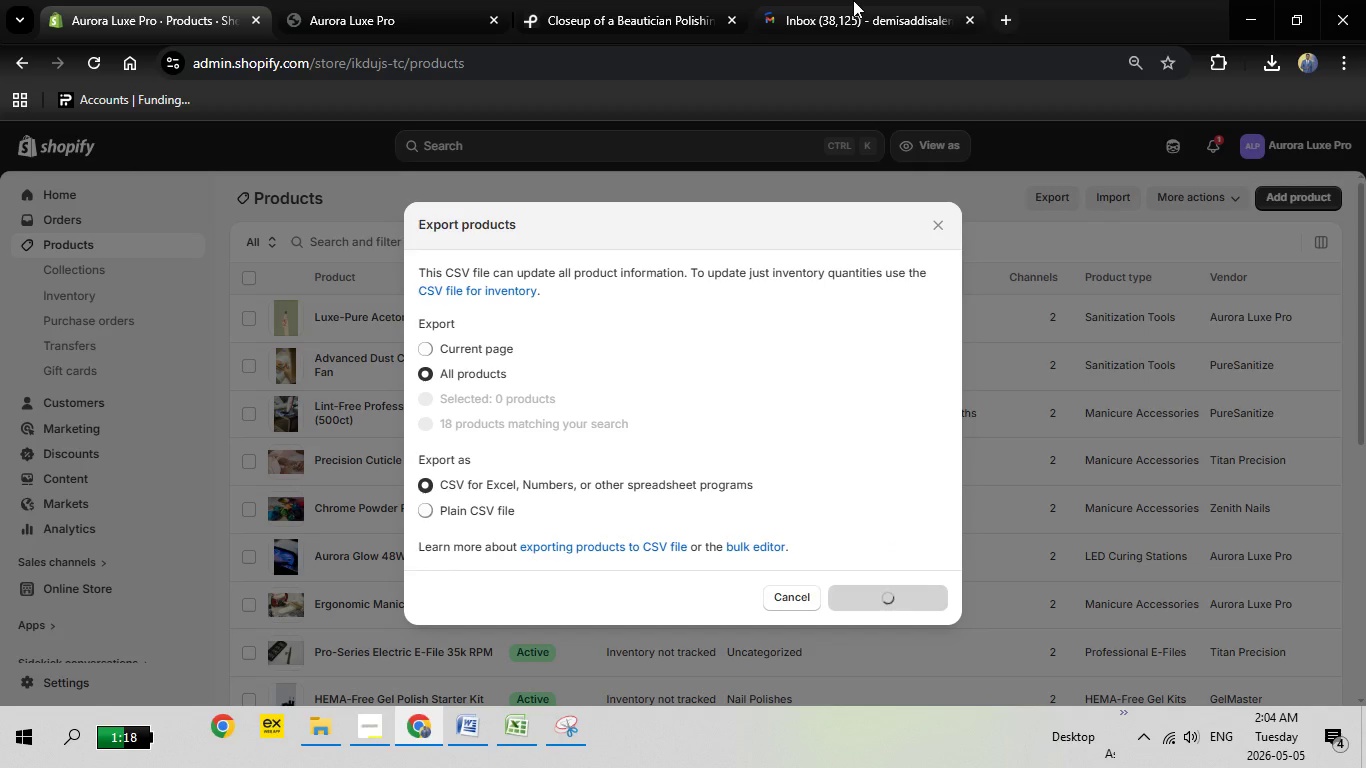 
mouse_move([829, 7])
 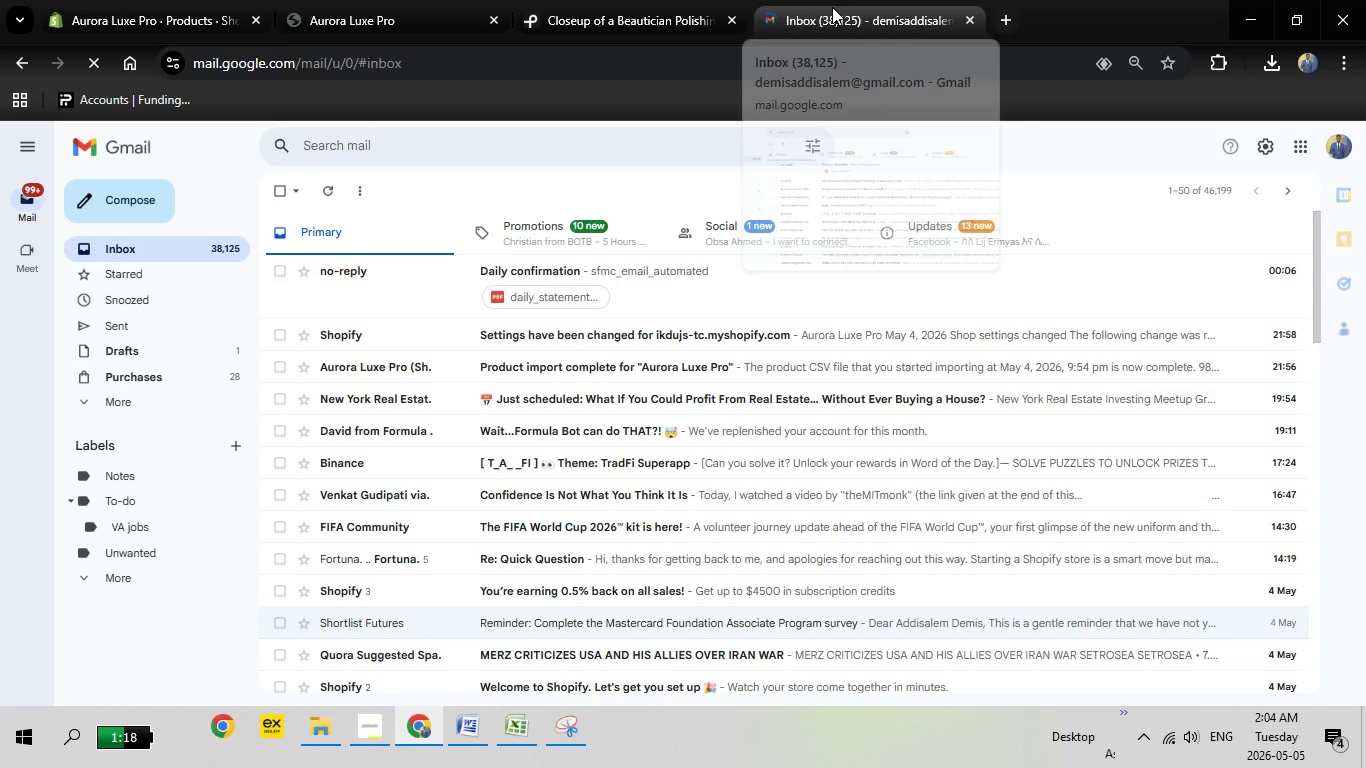 
left_click([832, 7])
 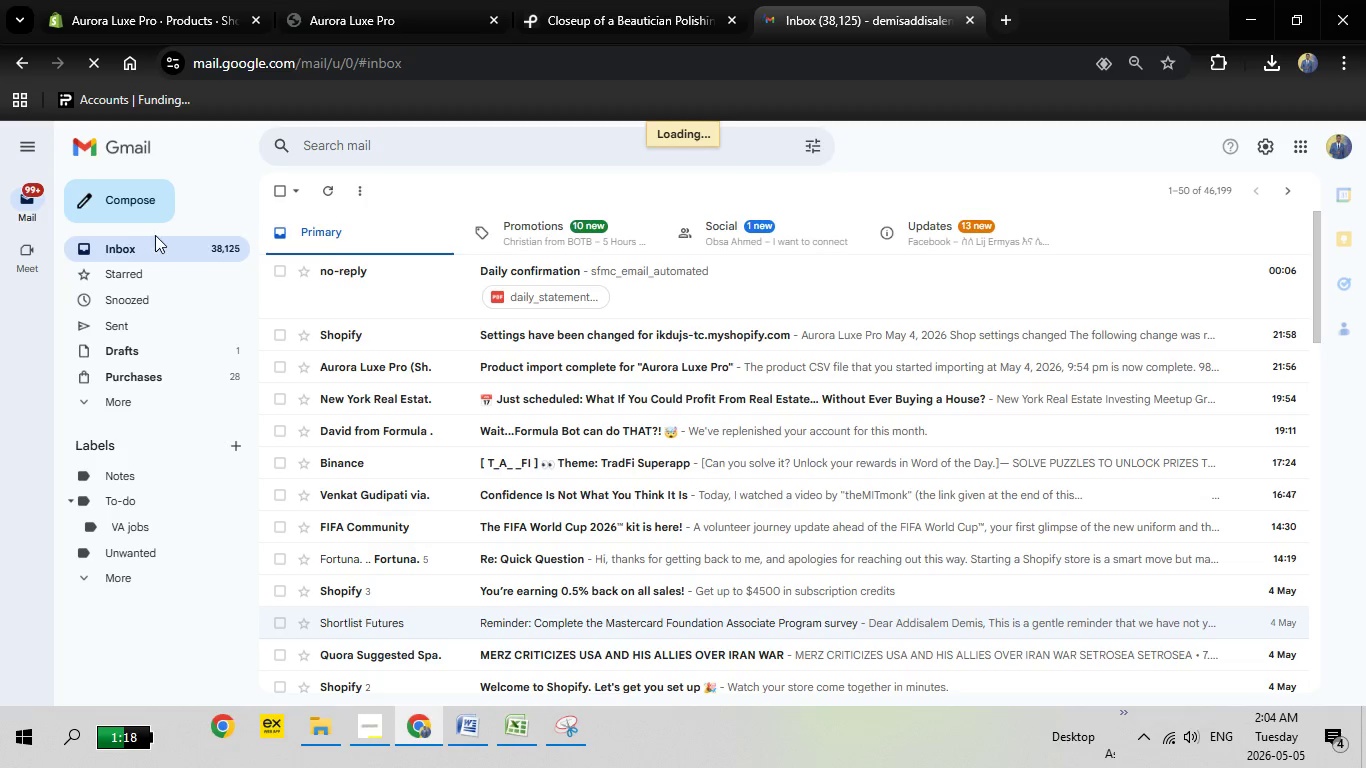 